 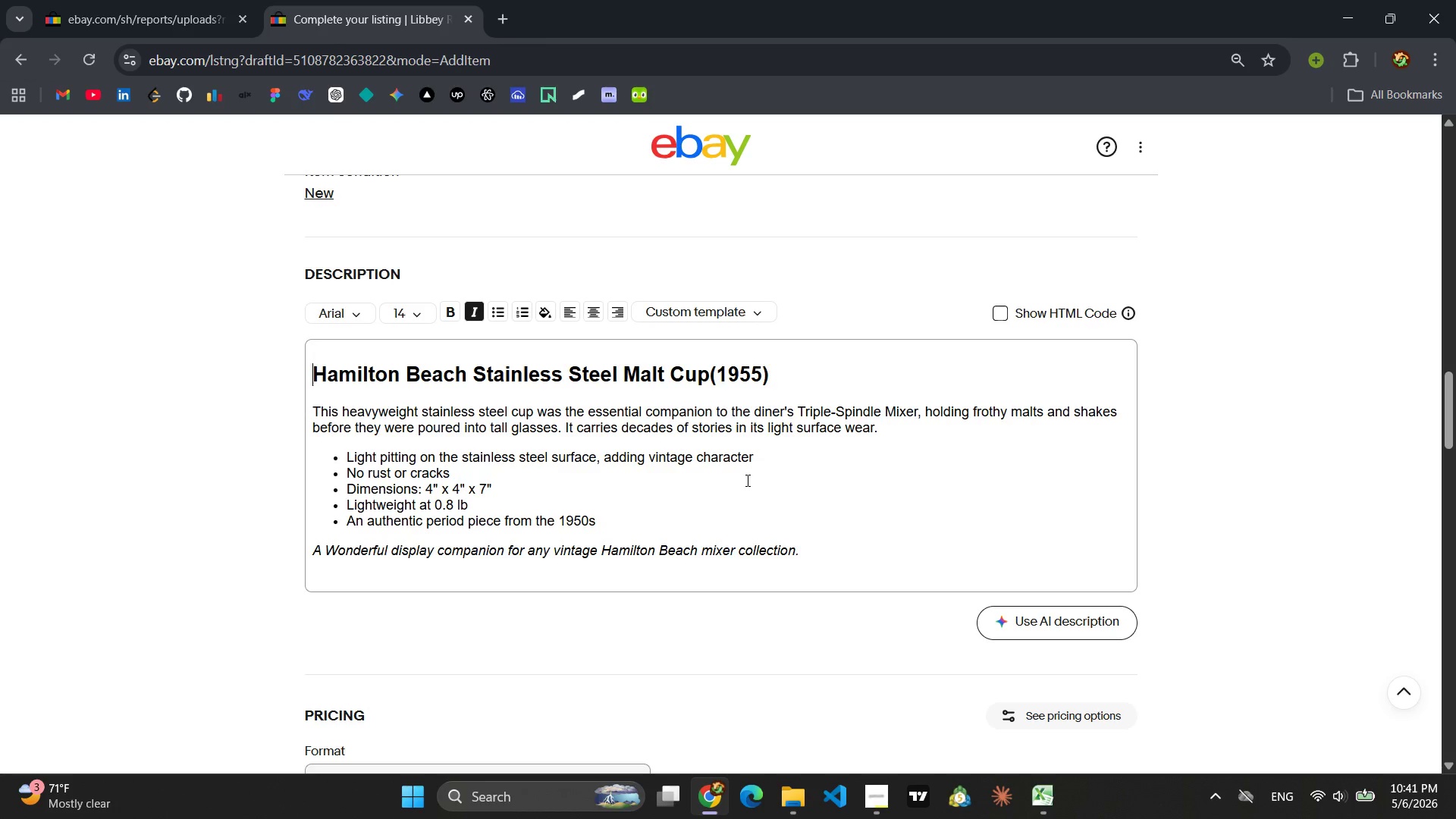 
scroll: coordinate [762, 491], scroll_direction: down, amount: 5.0
 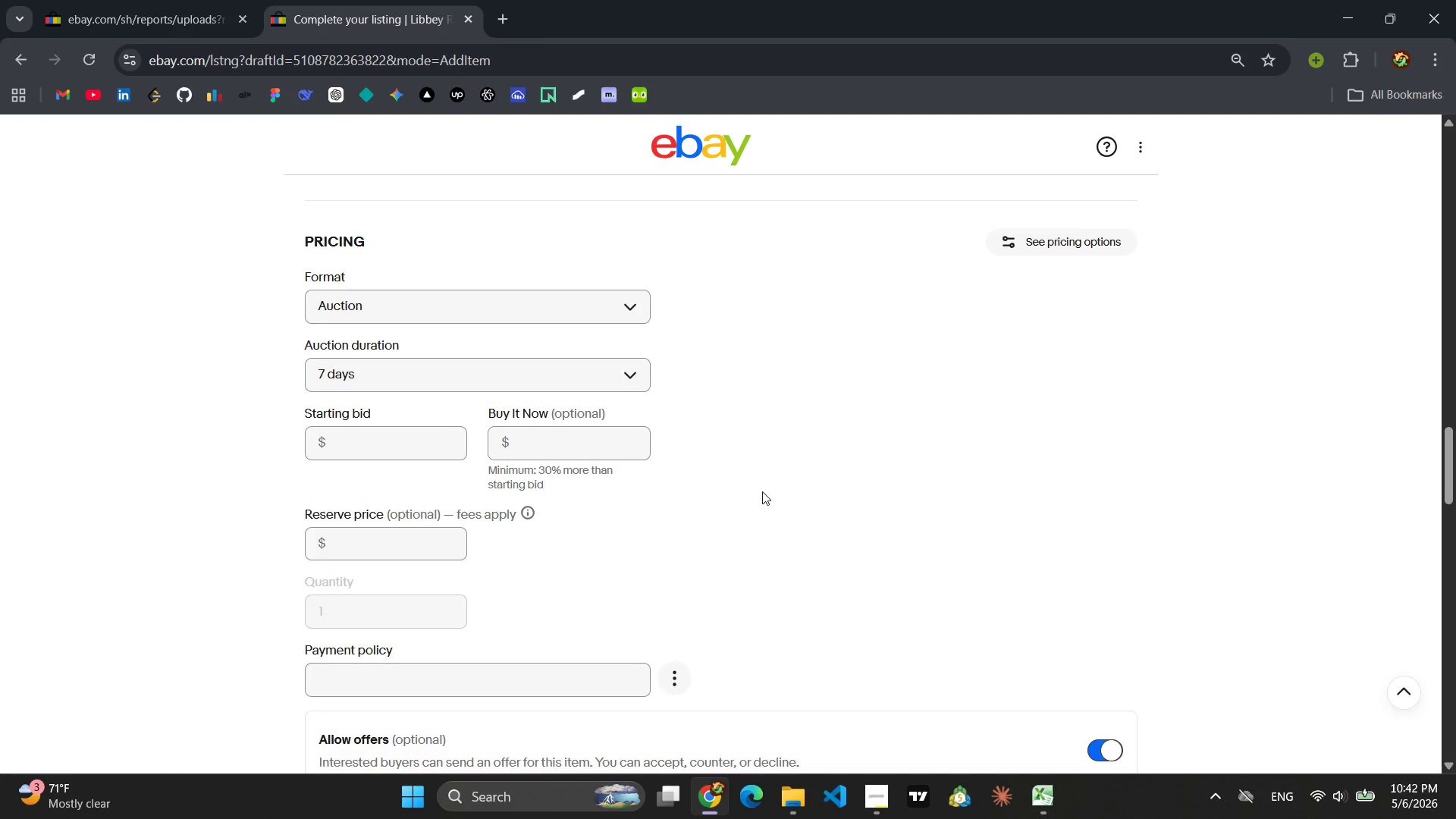 
scroll: coordinate [795, 494], scroll_direction: up, amount: 10.0
 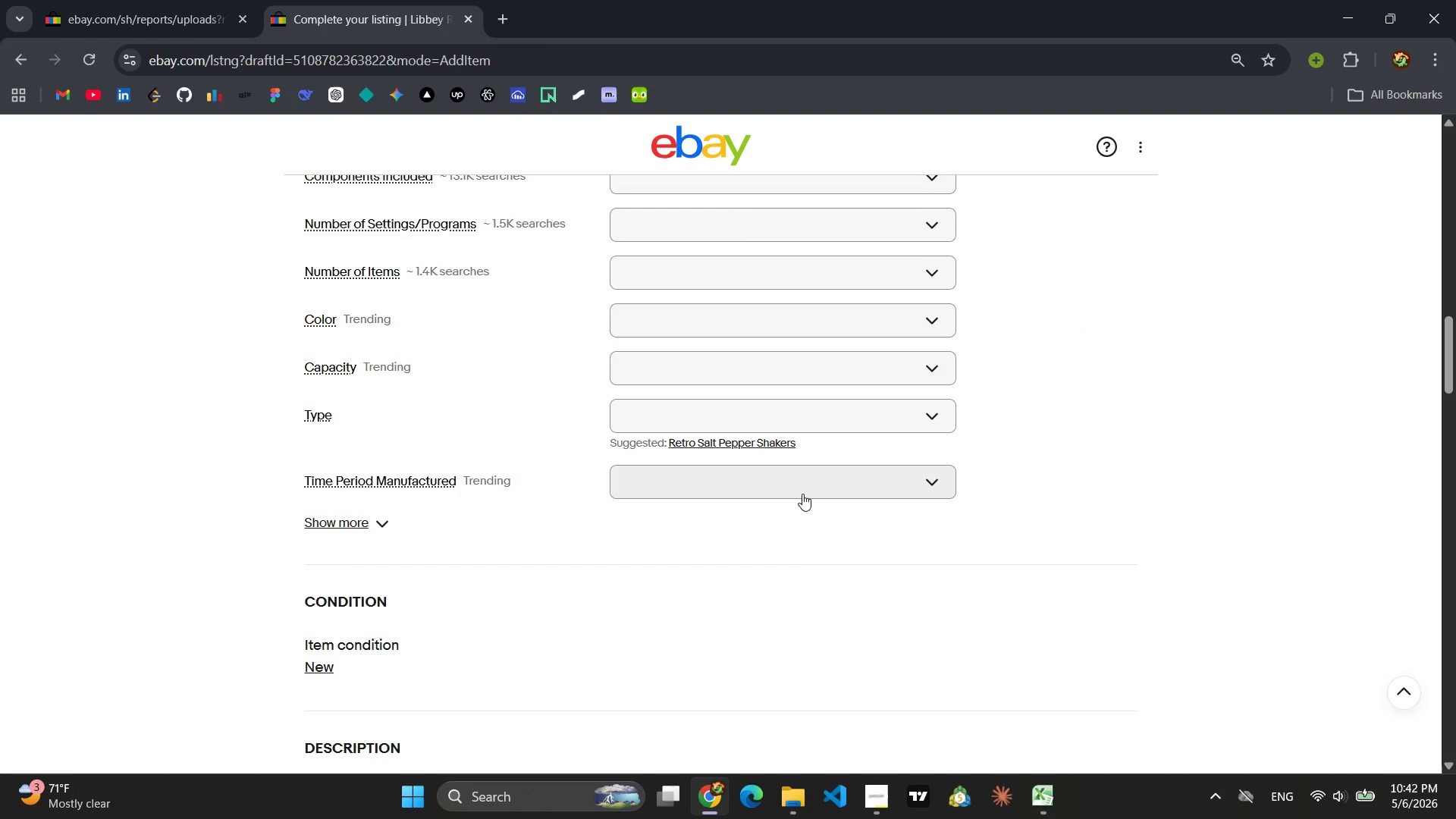 
scroll: coordinate [773, 513], scroll_direction: down, amount: 5.0
 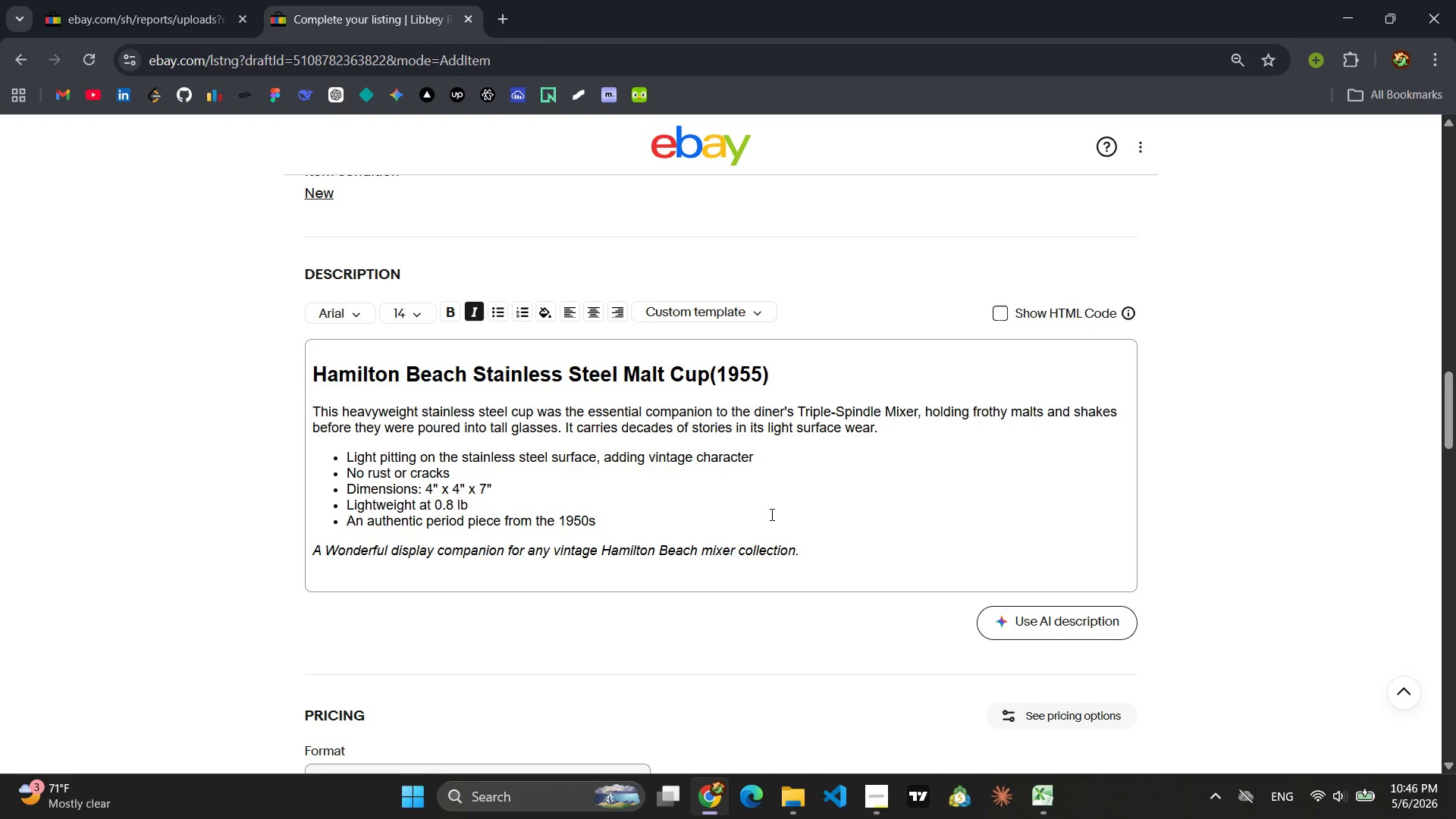 
wait(283.31)
 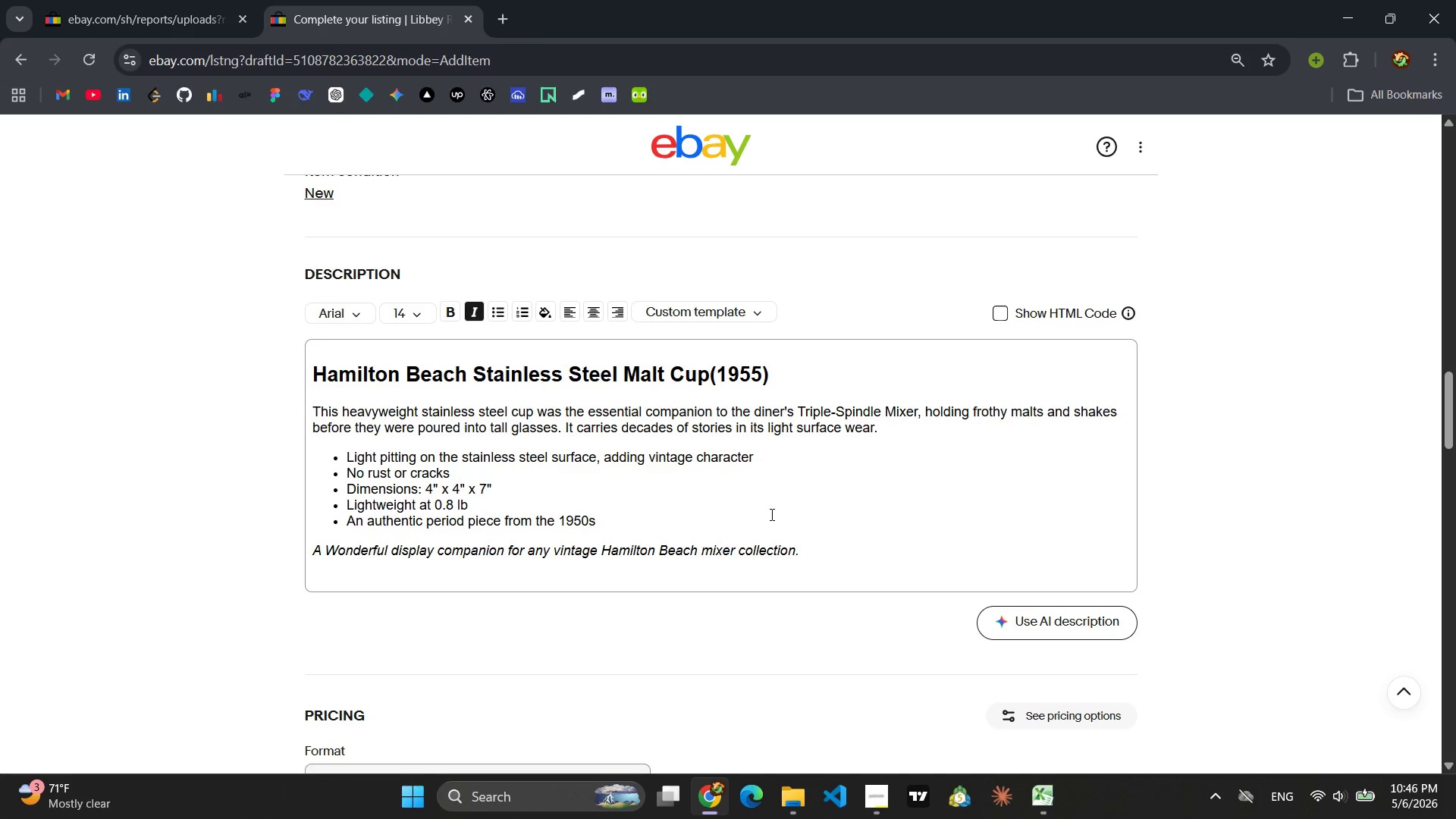 
scroll: coordinate [770, 516], scroll_direction: none, amount: 0.0
 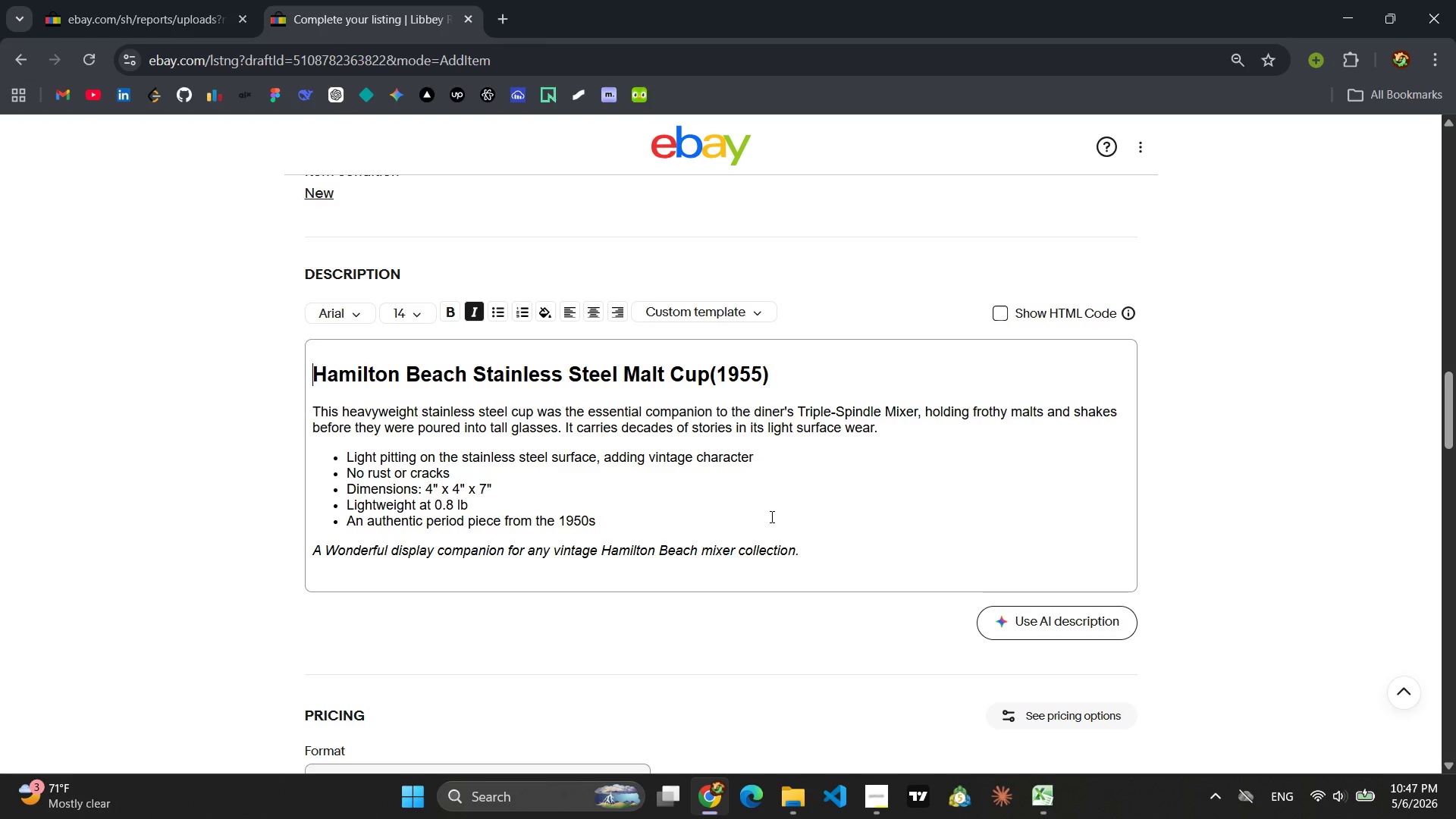 
wait(27.36)
 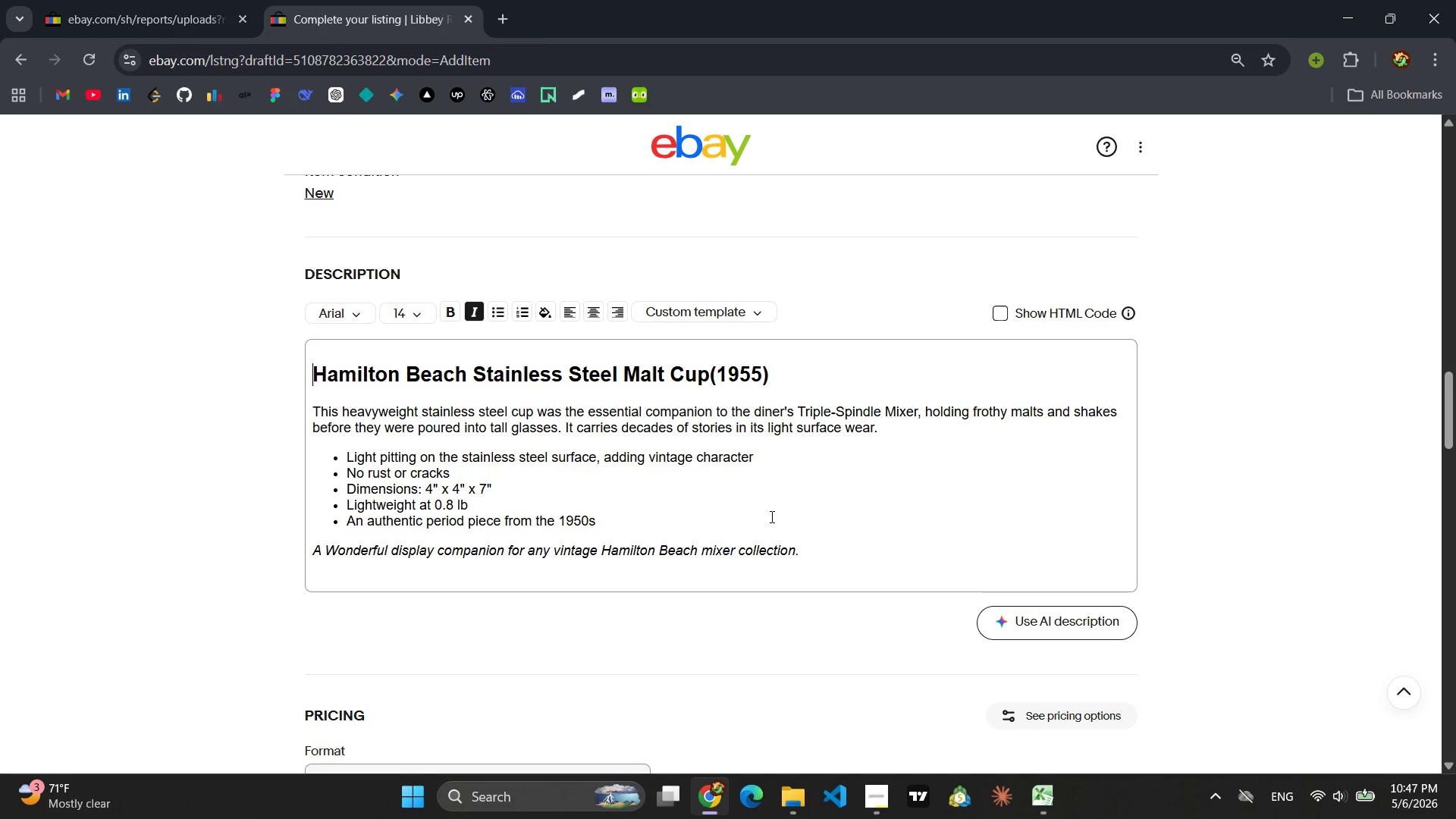 
left_click([1160, 709])
 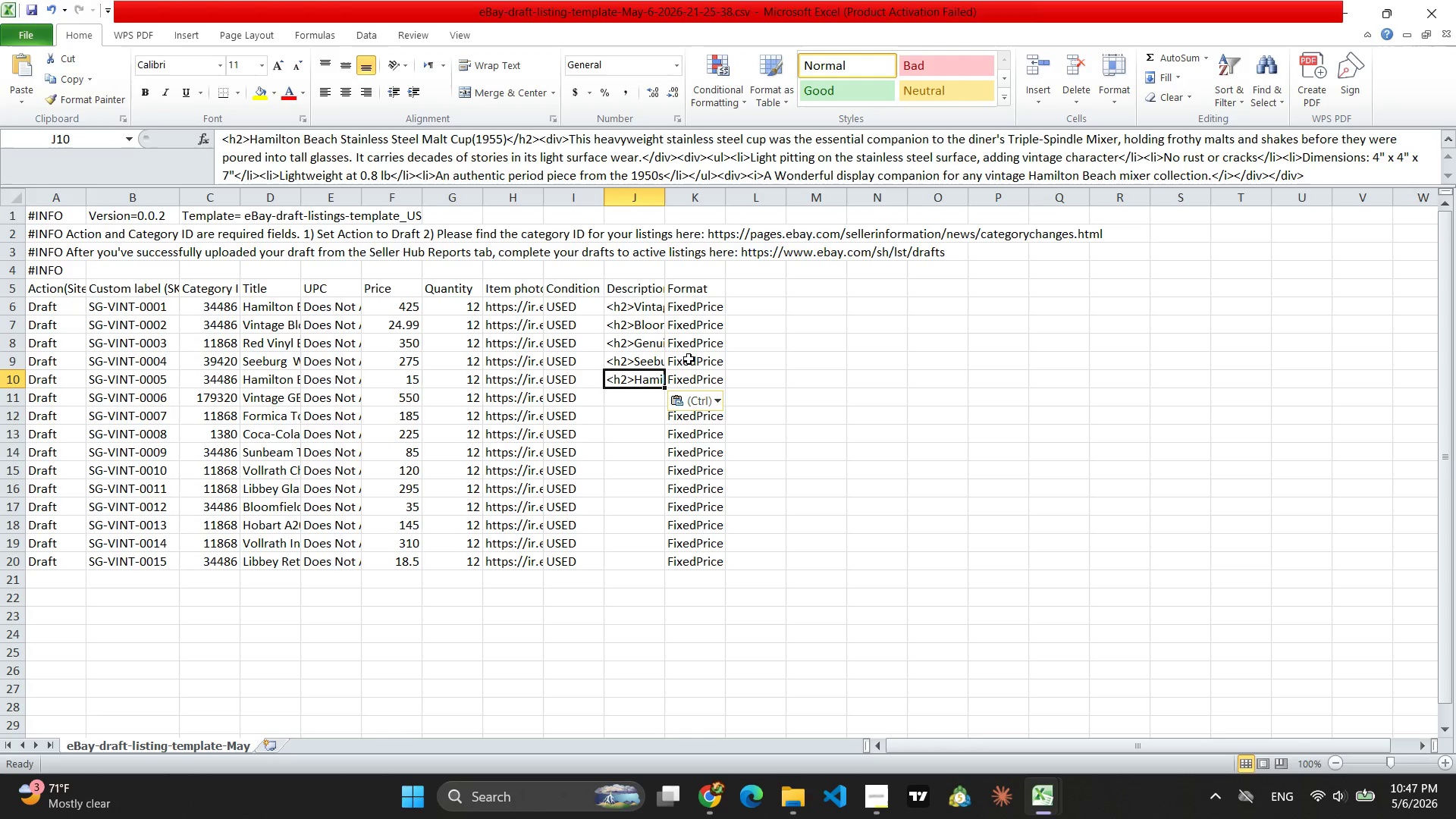 
left_click([642, 303])
 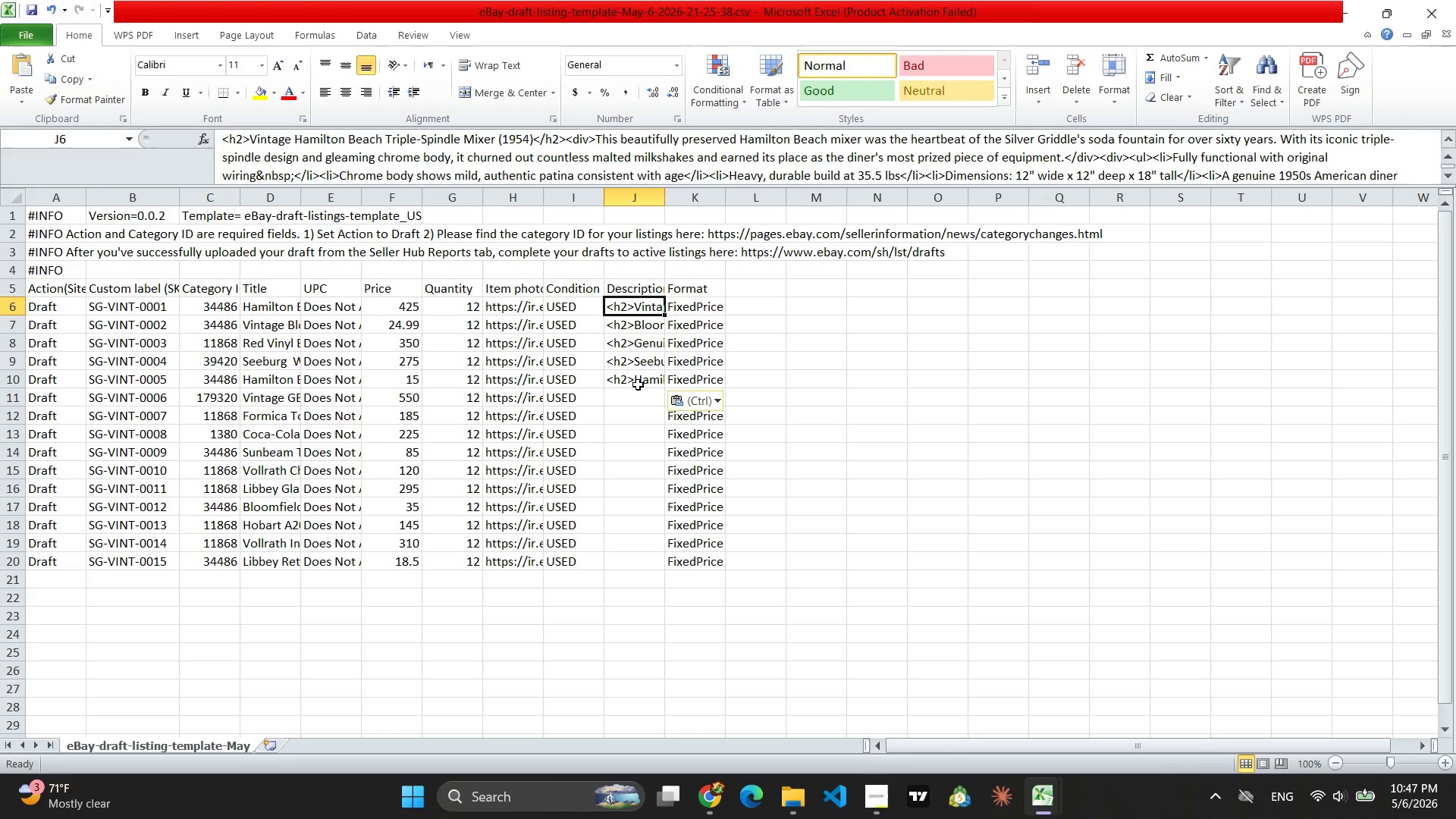 
left_click([638, 384])
 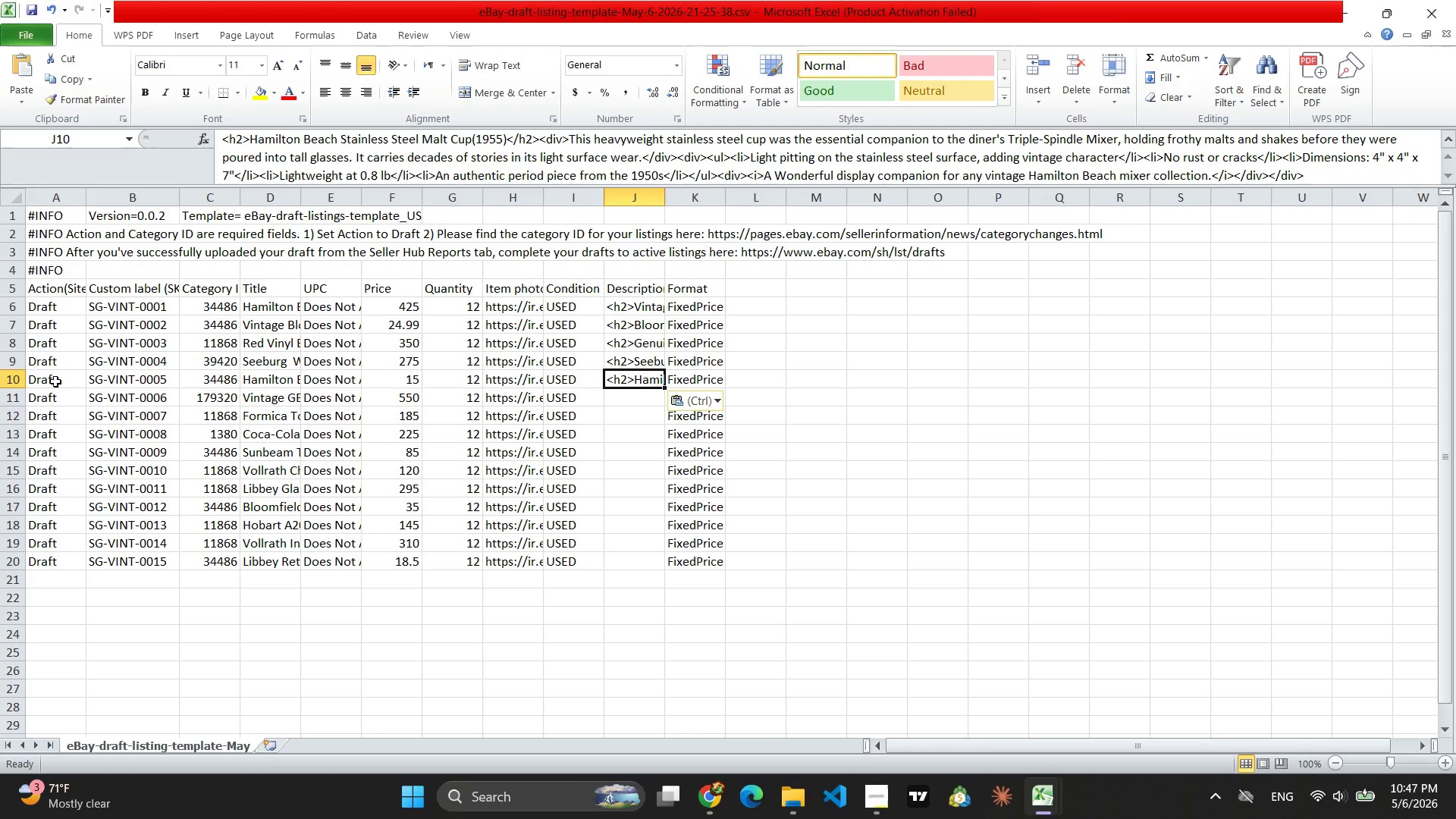 
left_click([14, 376])
 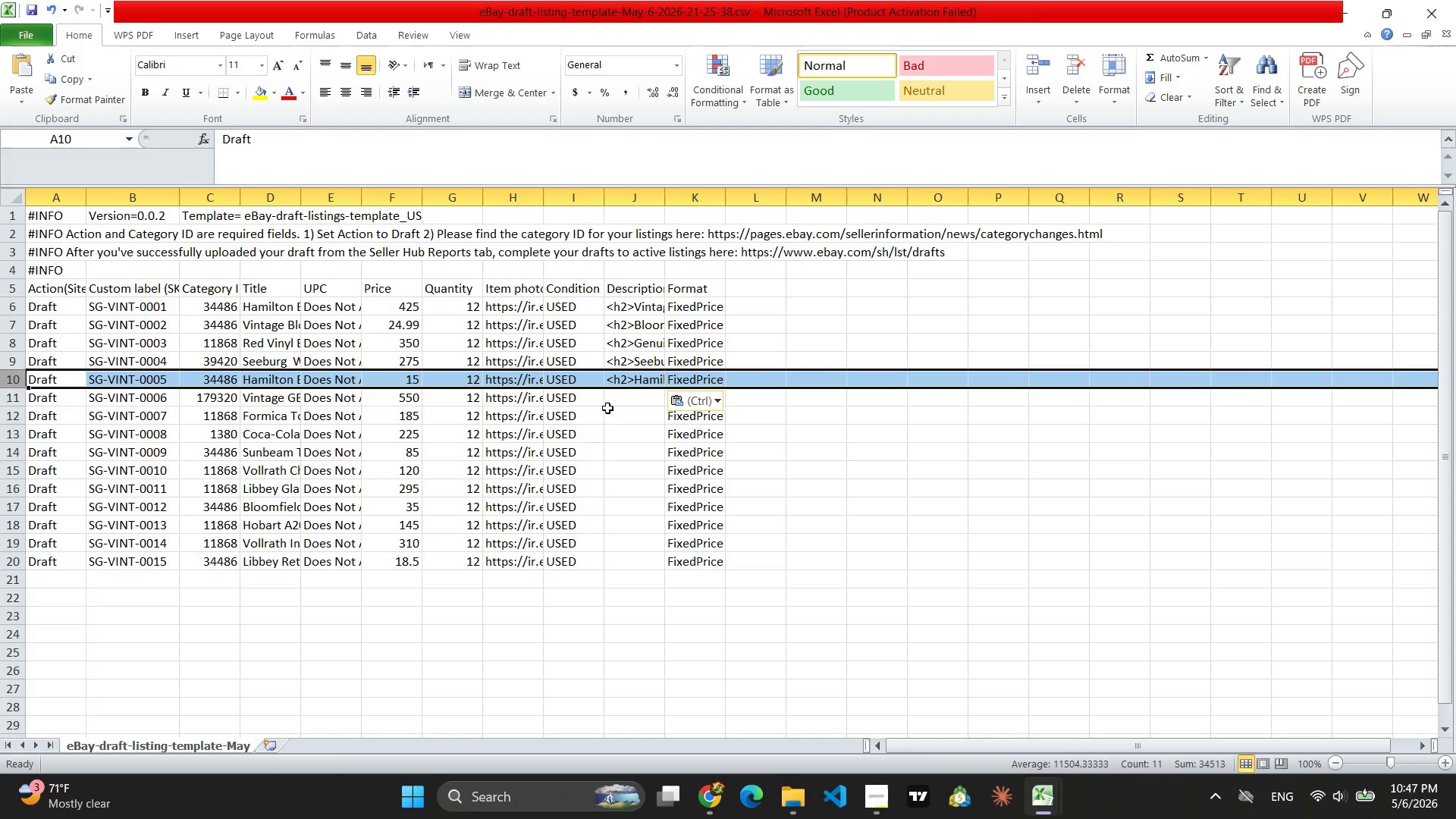 
left_click([648, 406])
 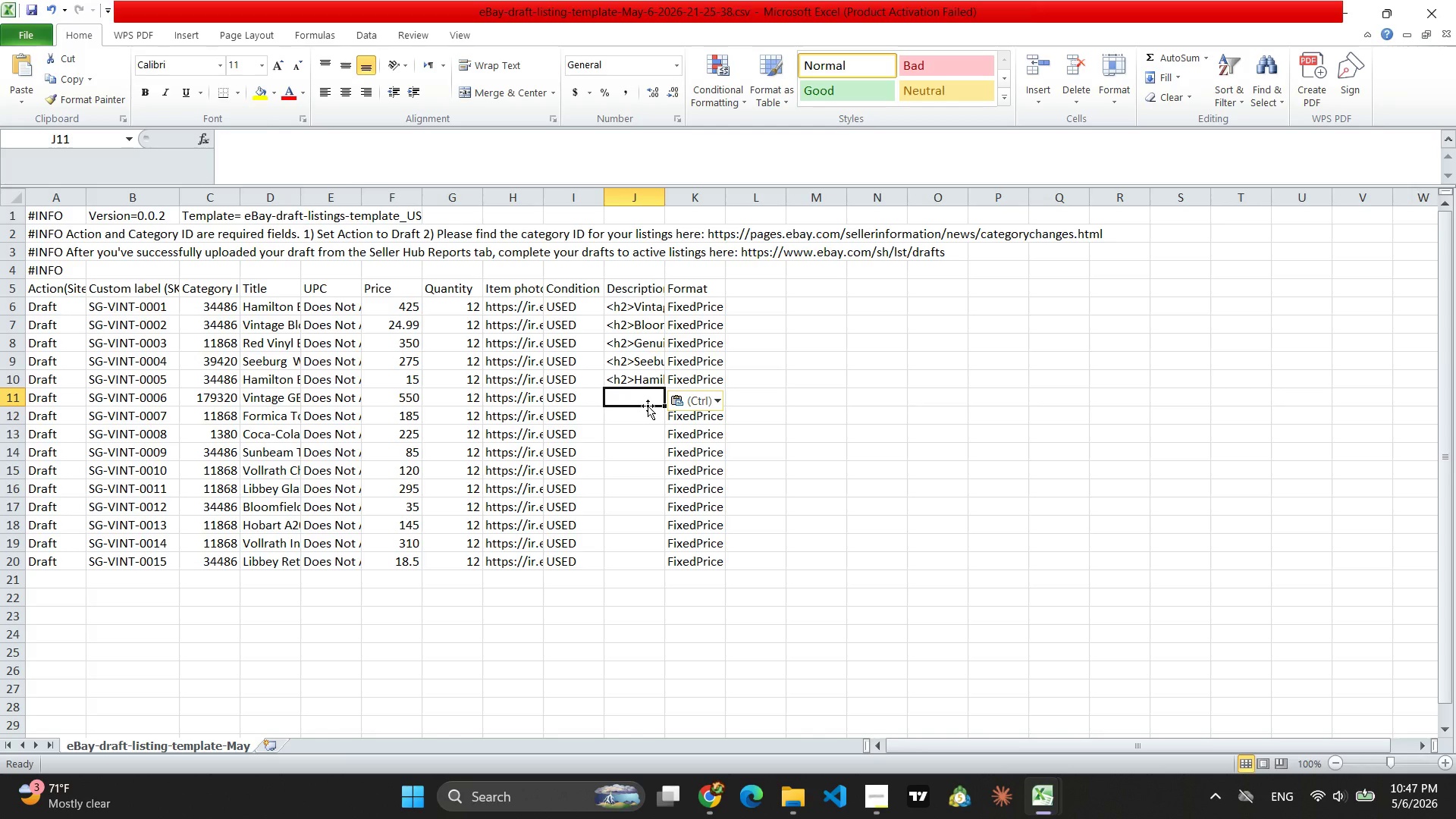 
wait(21.75)
 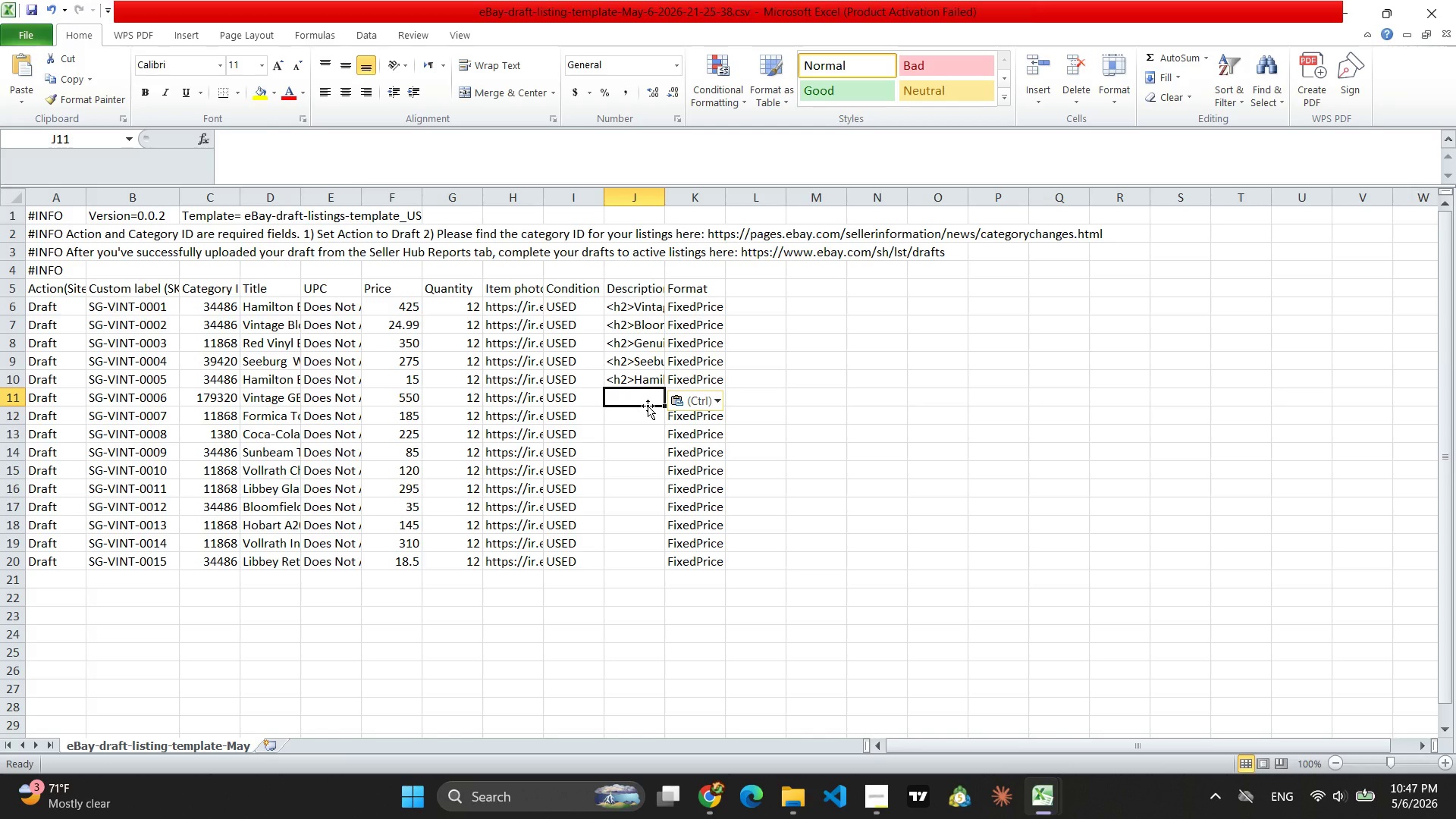 
left_click([716, 813])
 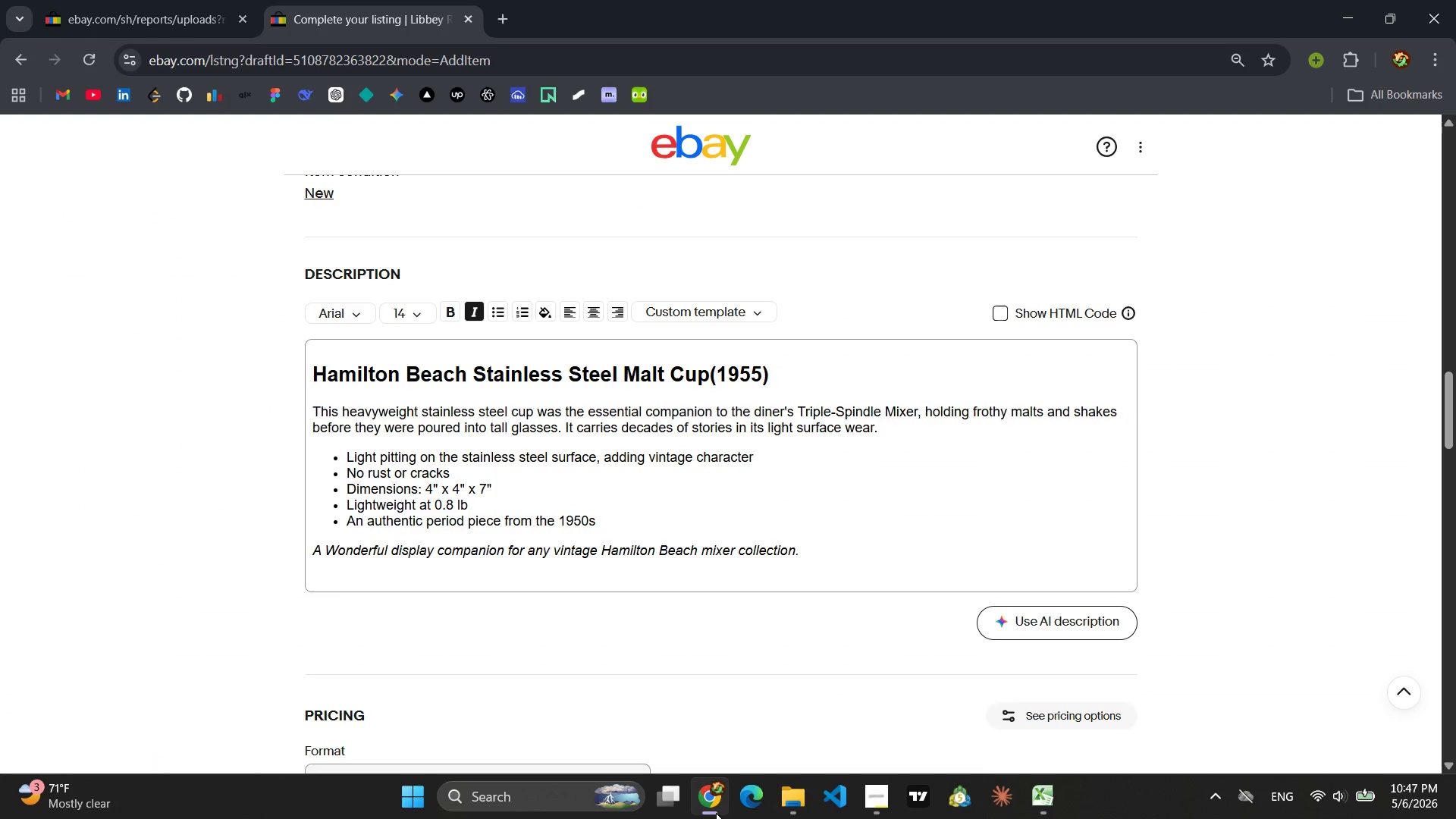 
wait(8.22)
 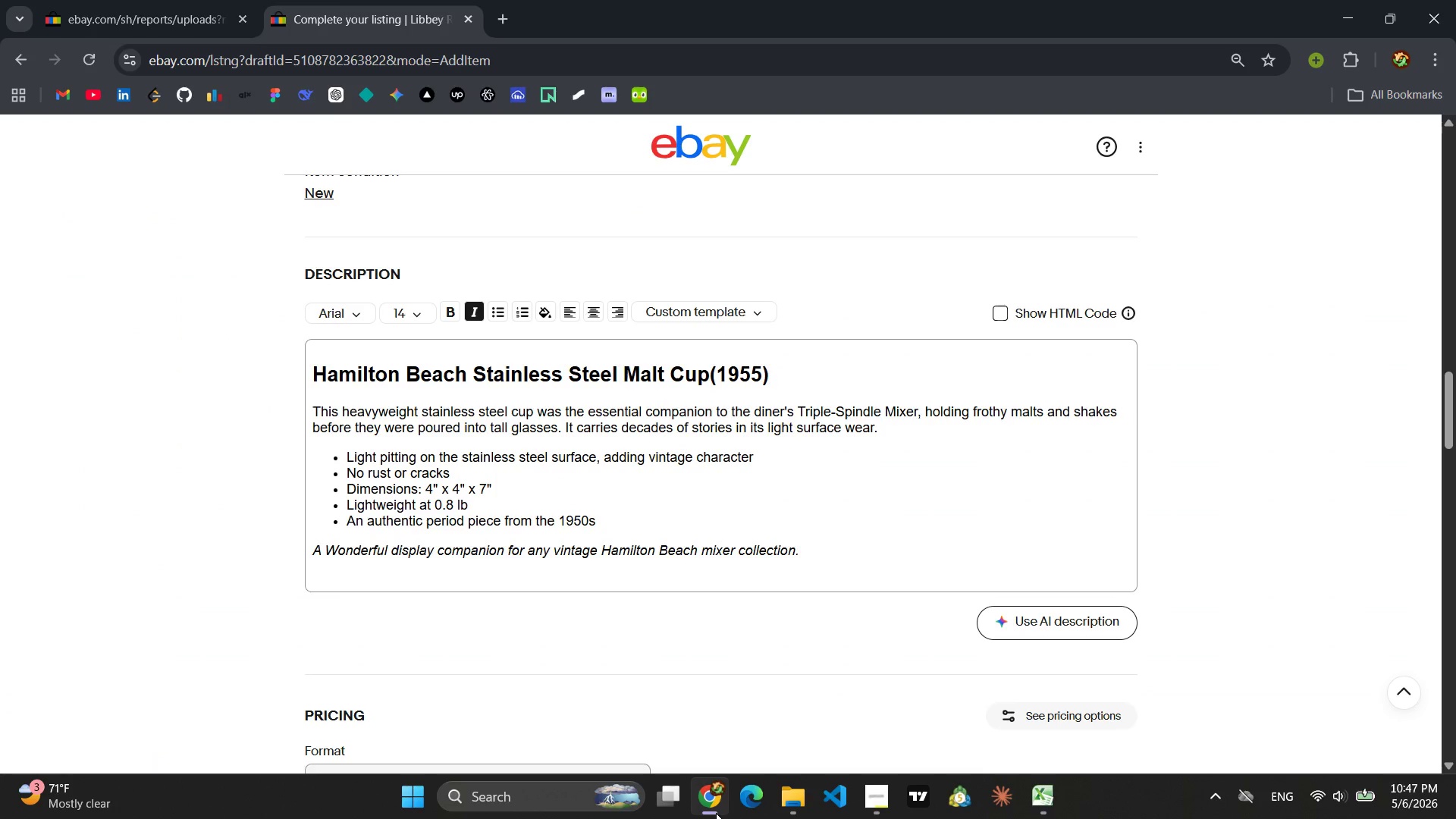 
scroll: coordinate [716, 813], scroll_direction: up, amount: 1.0
 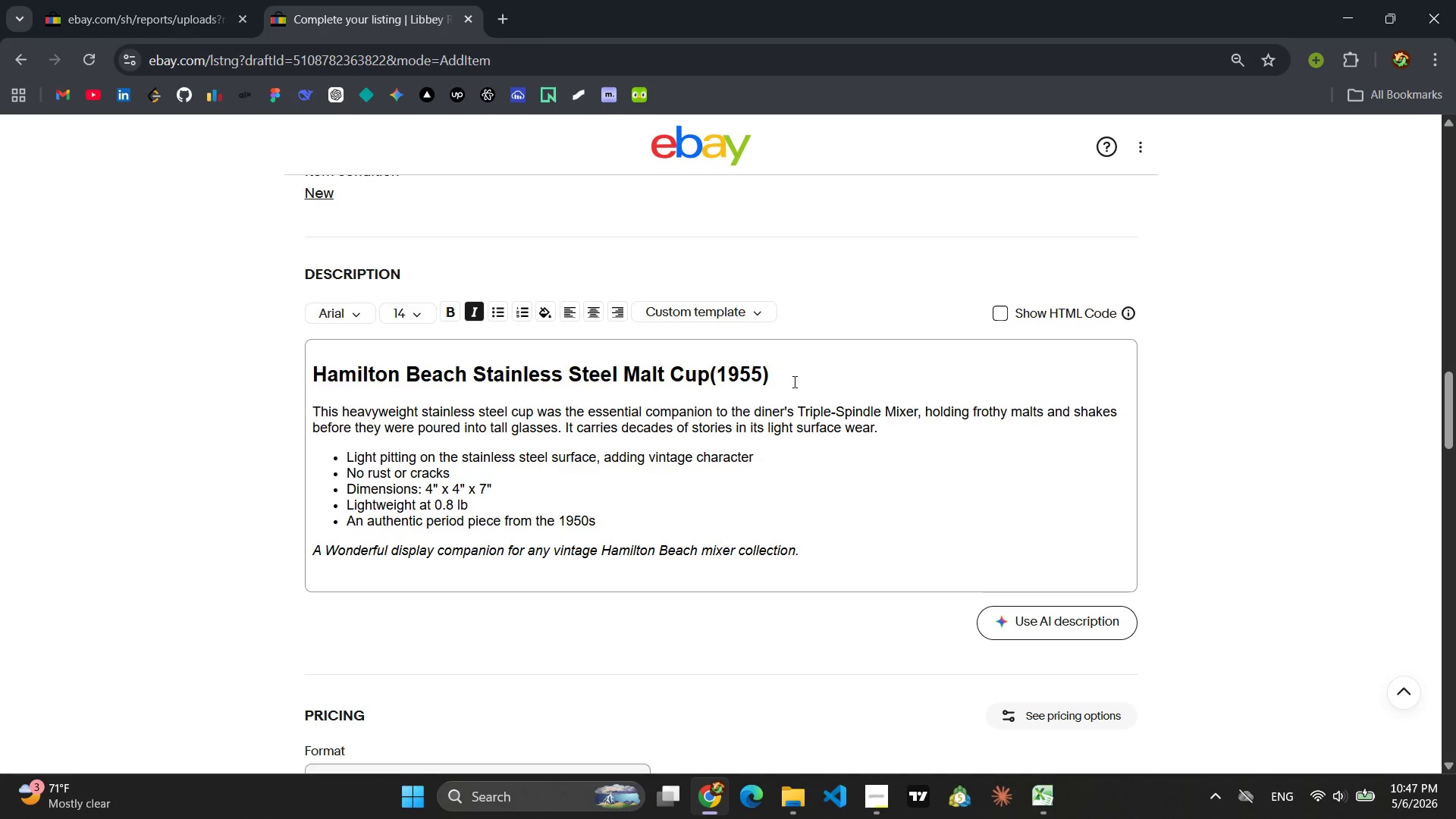 
left_click_drag(start_coordinate=[793, 381], to_coordinate=[308, 382])
 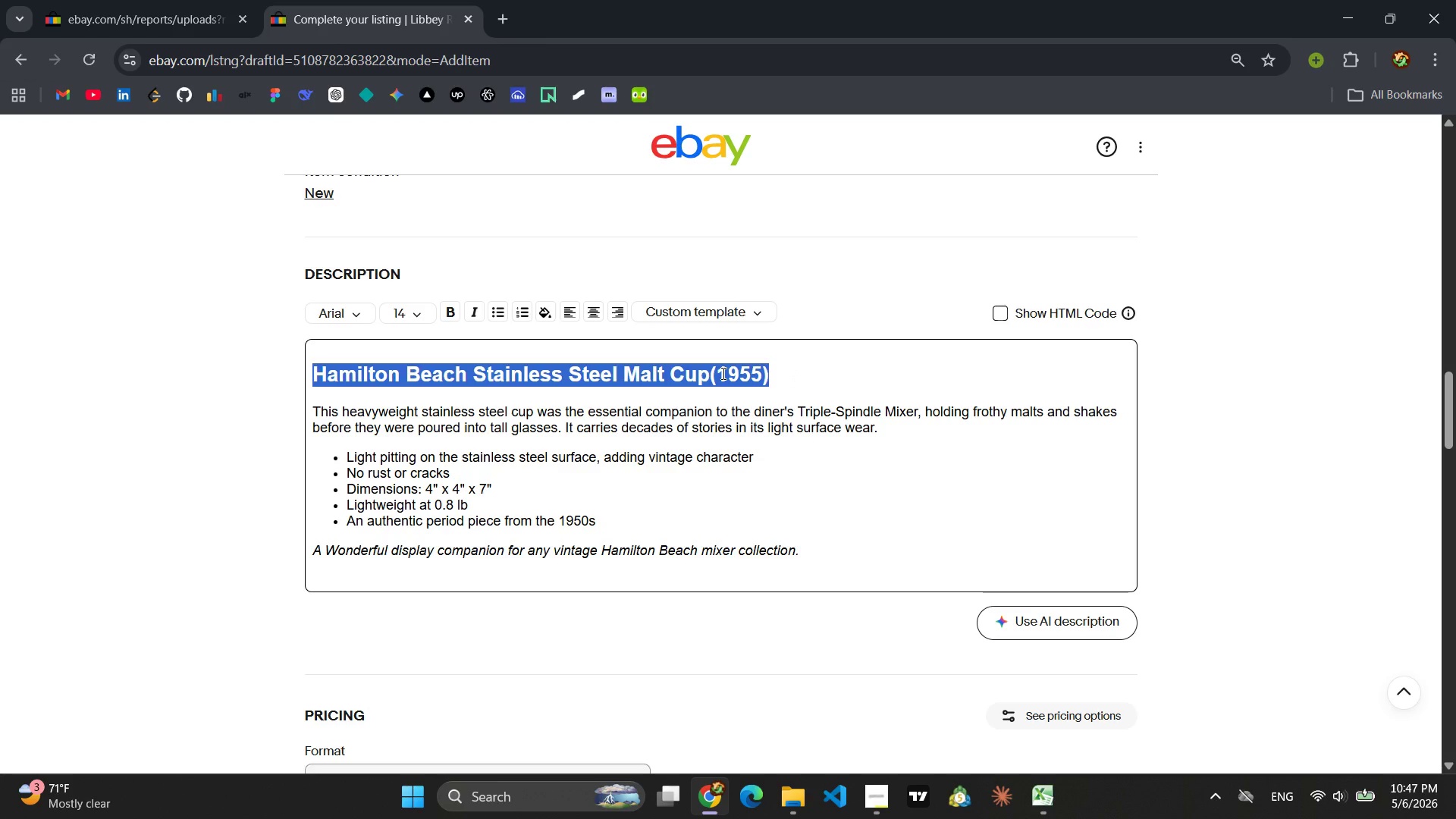 
type(General Electric Neon Open i)
key(Backspace)
type(Sing)
key(Backspace)
key(Backspace)
type(gn (1959))
 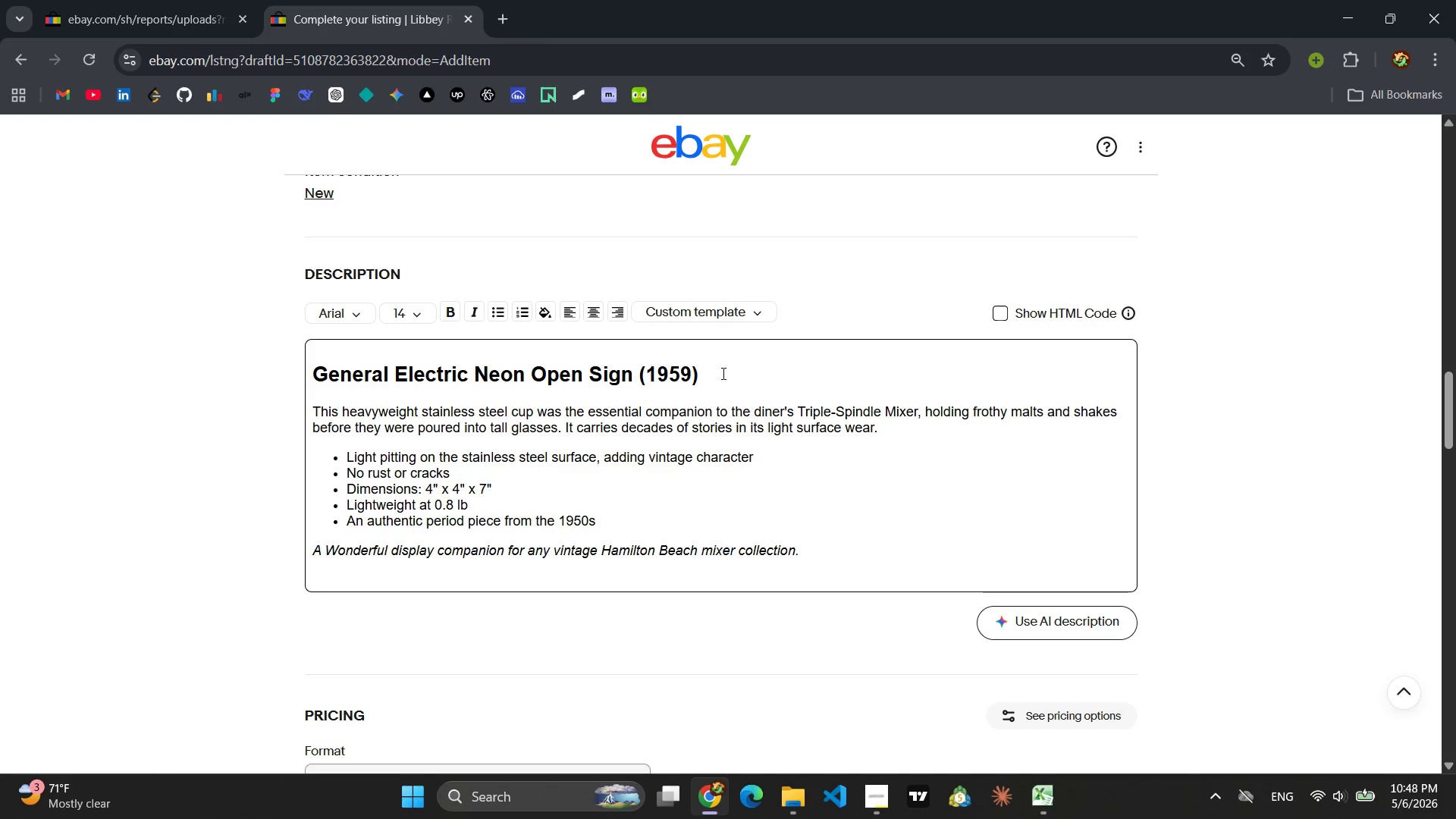 
left_click_drag(start_coordinate=[880, 427], to_coordinate=[312, 413])
 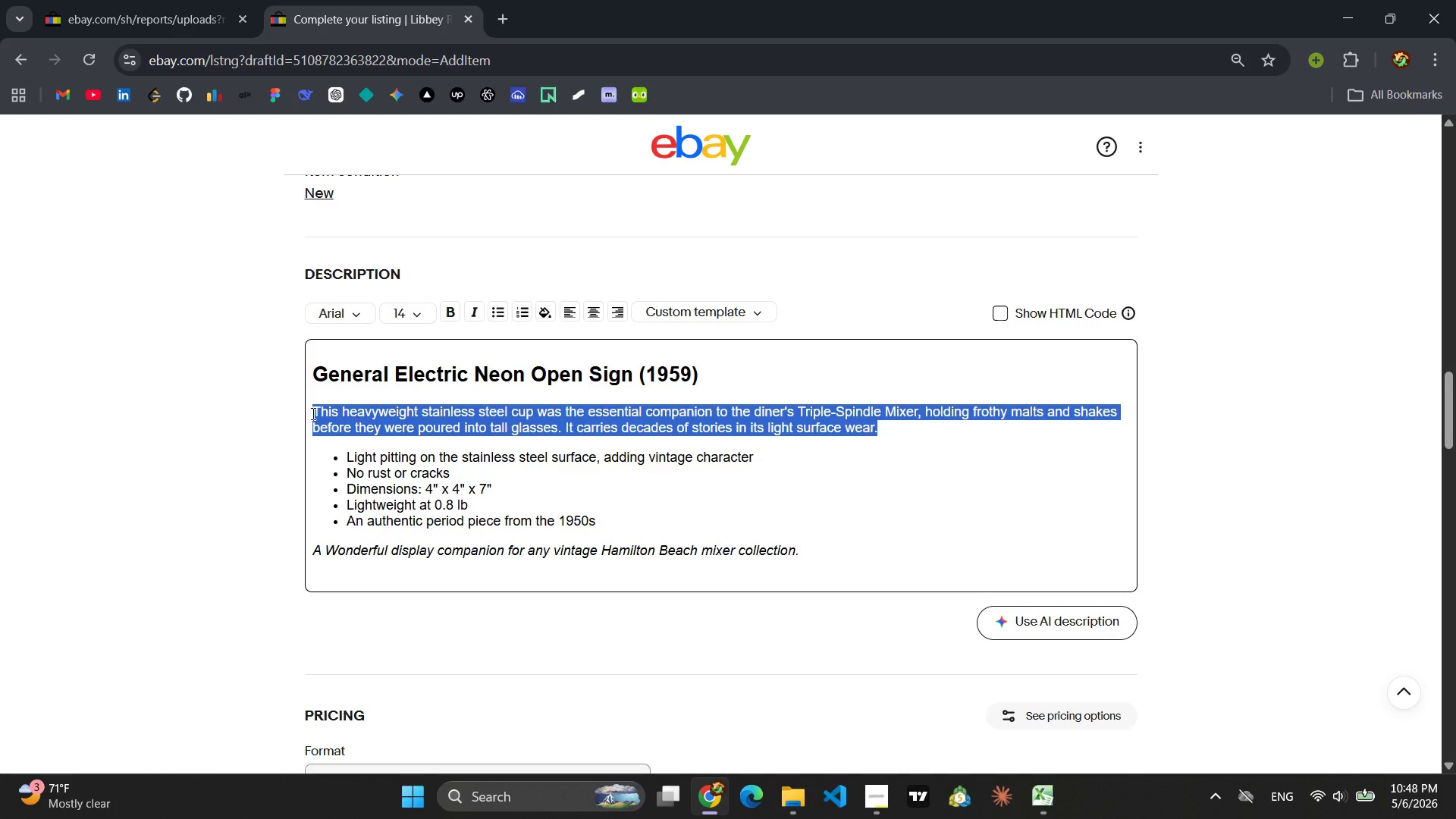 
type(This Glowing red neon sign welcomed patrons into The Silver Griddle )
 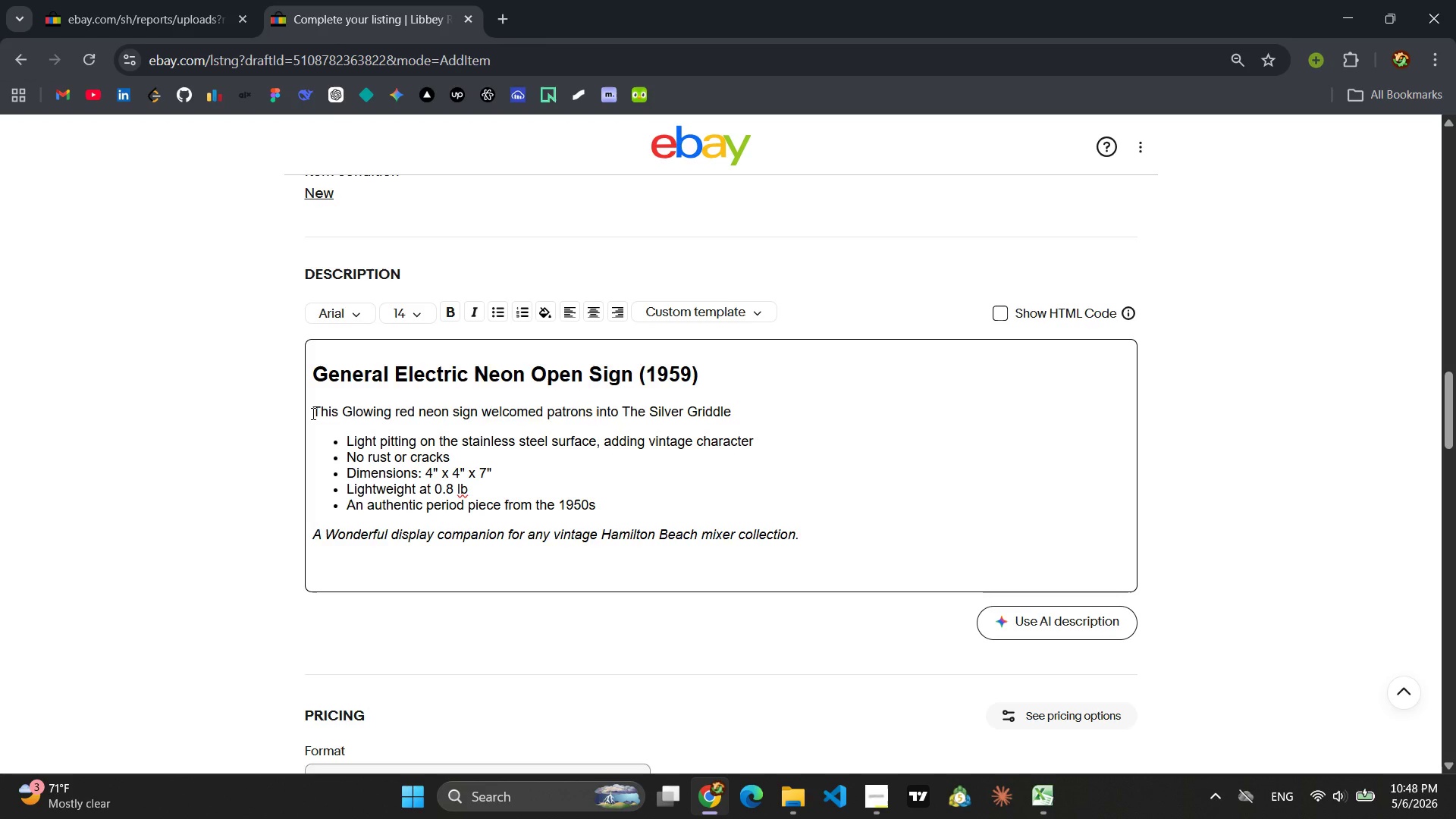 
type(every moring f)
key(Backspace)
key(Backspace)
key(Backspace)
key(Backspace)
key(Backspace)
type(ning for dece)
key(Backspace)
type(ades. It is in pristine vn)
key(Backspace)
type(intage conditon )
key(Backspace)
key(Backspace)
key(Backspace)
key(Backspace)
key(Backspace)
key(Backspace)
type(dition, with flawless glass and a fully functin)
key(Backspace)
type(oning transformer - a rare find for neon collectors )
key(Backspace)
type(.)
 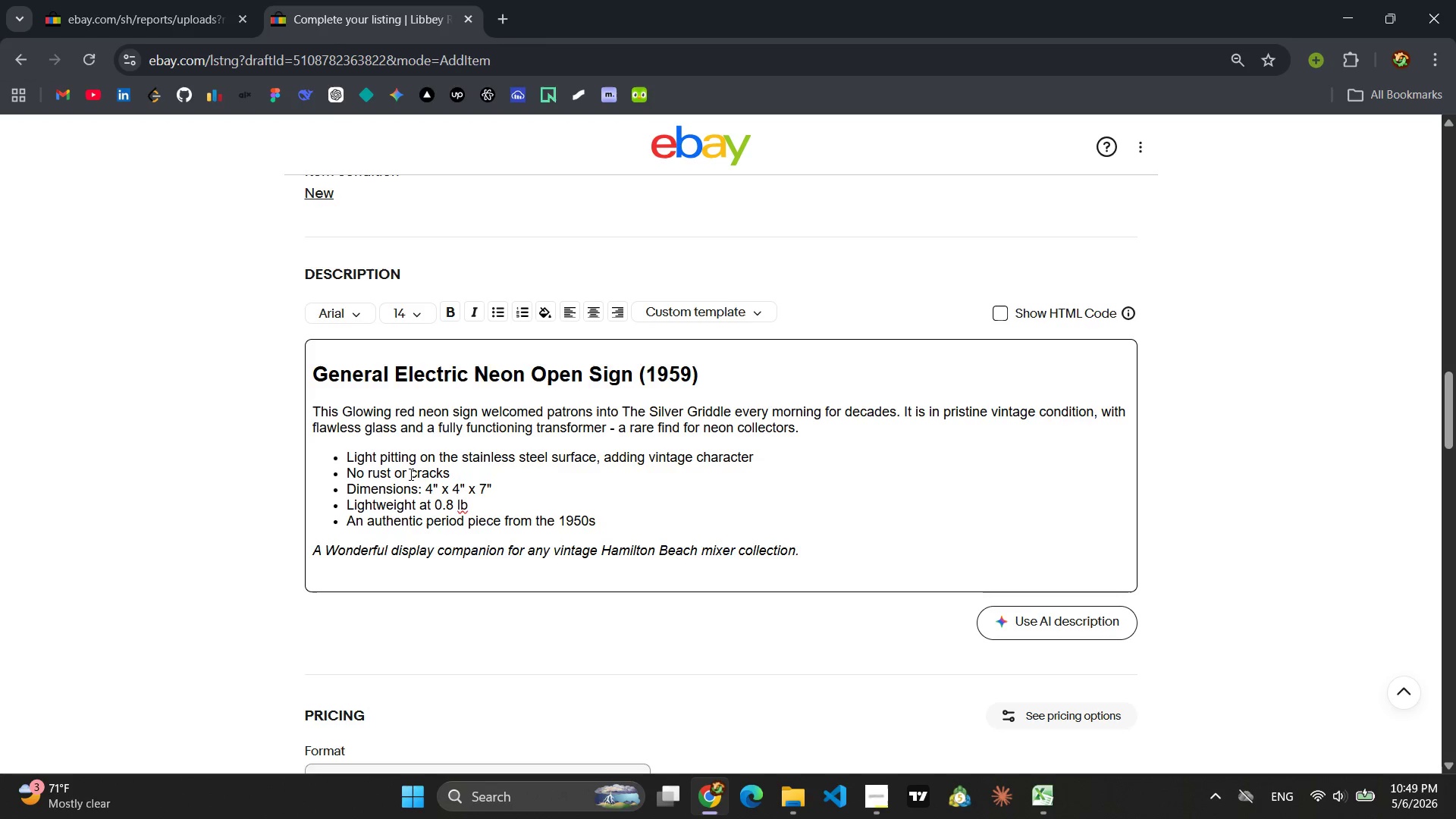 
left_click_drag(start_coordinate=[607, 524], to_coordinate=[349, 447])
 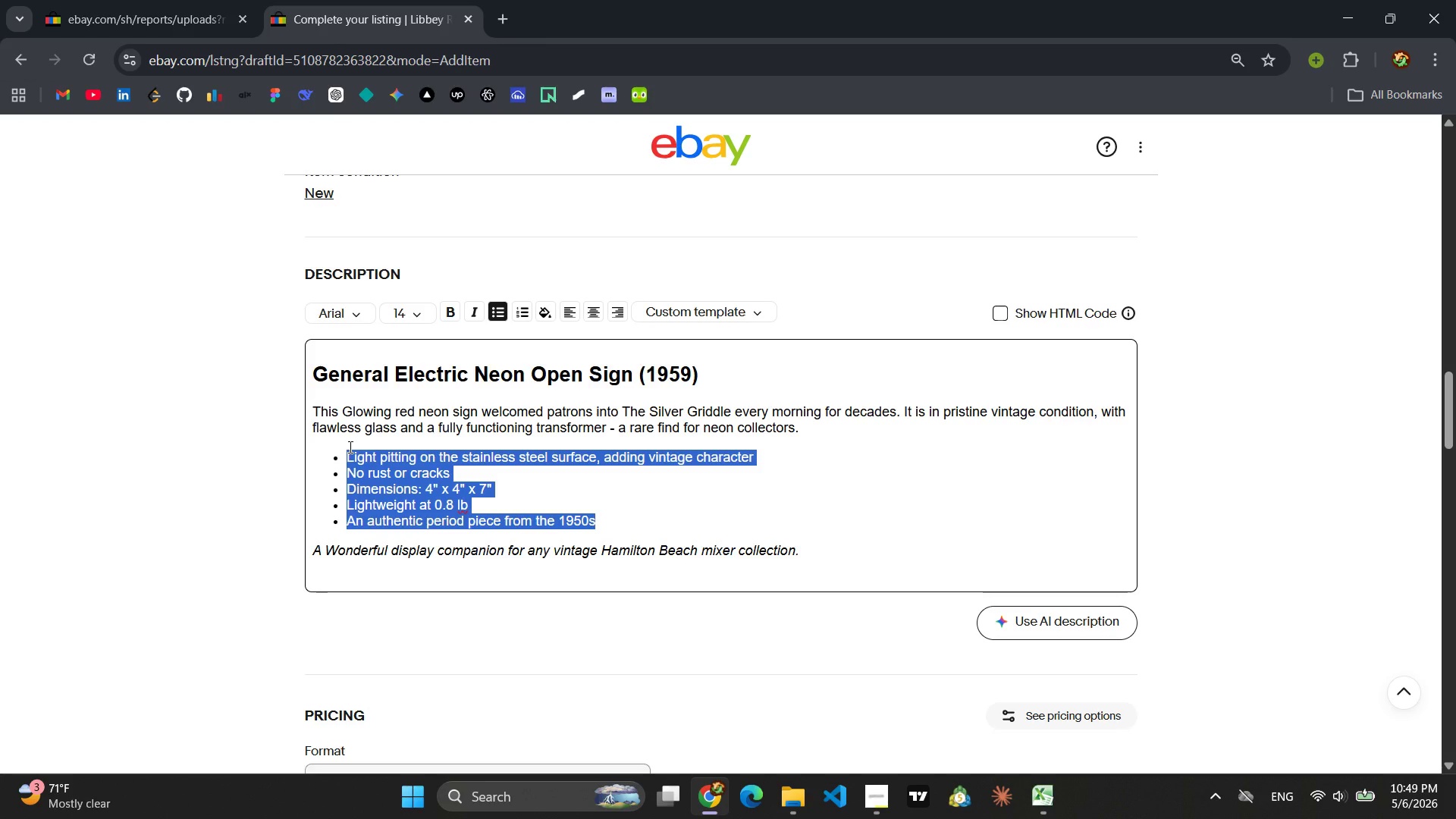 
type(Pristien)
key(Backspace)
key(Backspace)
type(ne vintage condition with brilliant, even glow)
 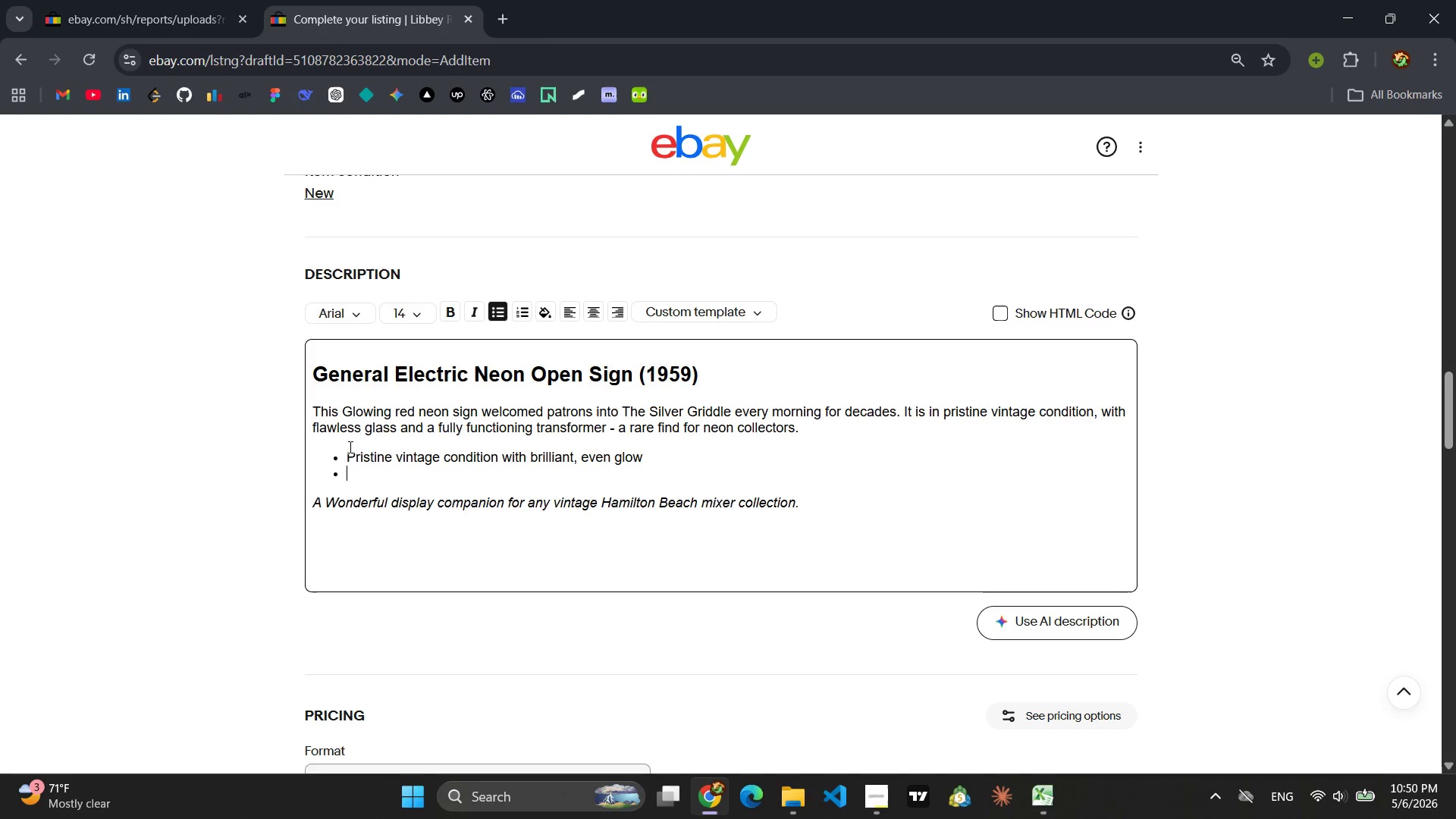 
key(Enter)
 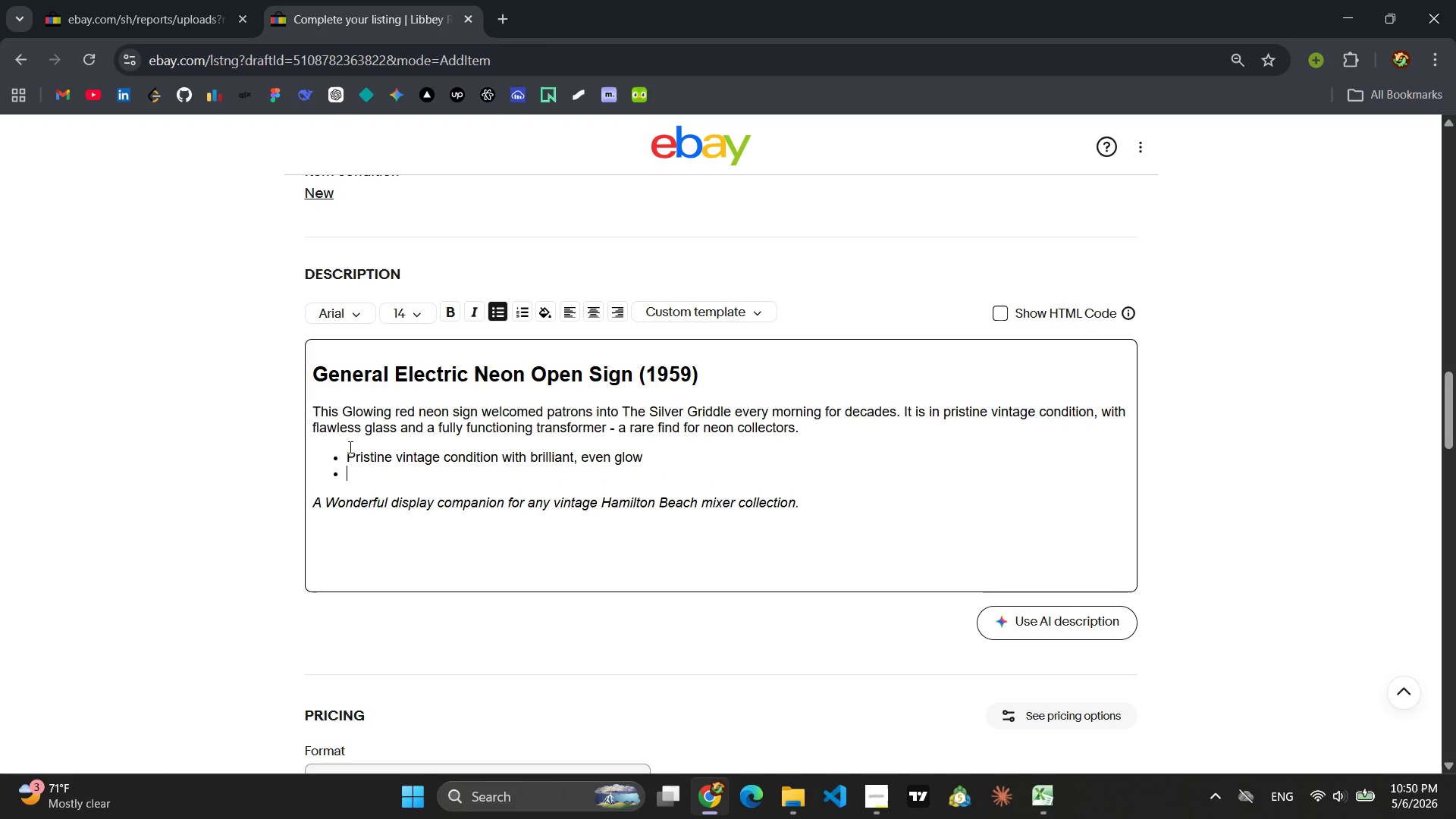 
type(Fully Functional transformer included)
 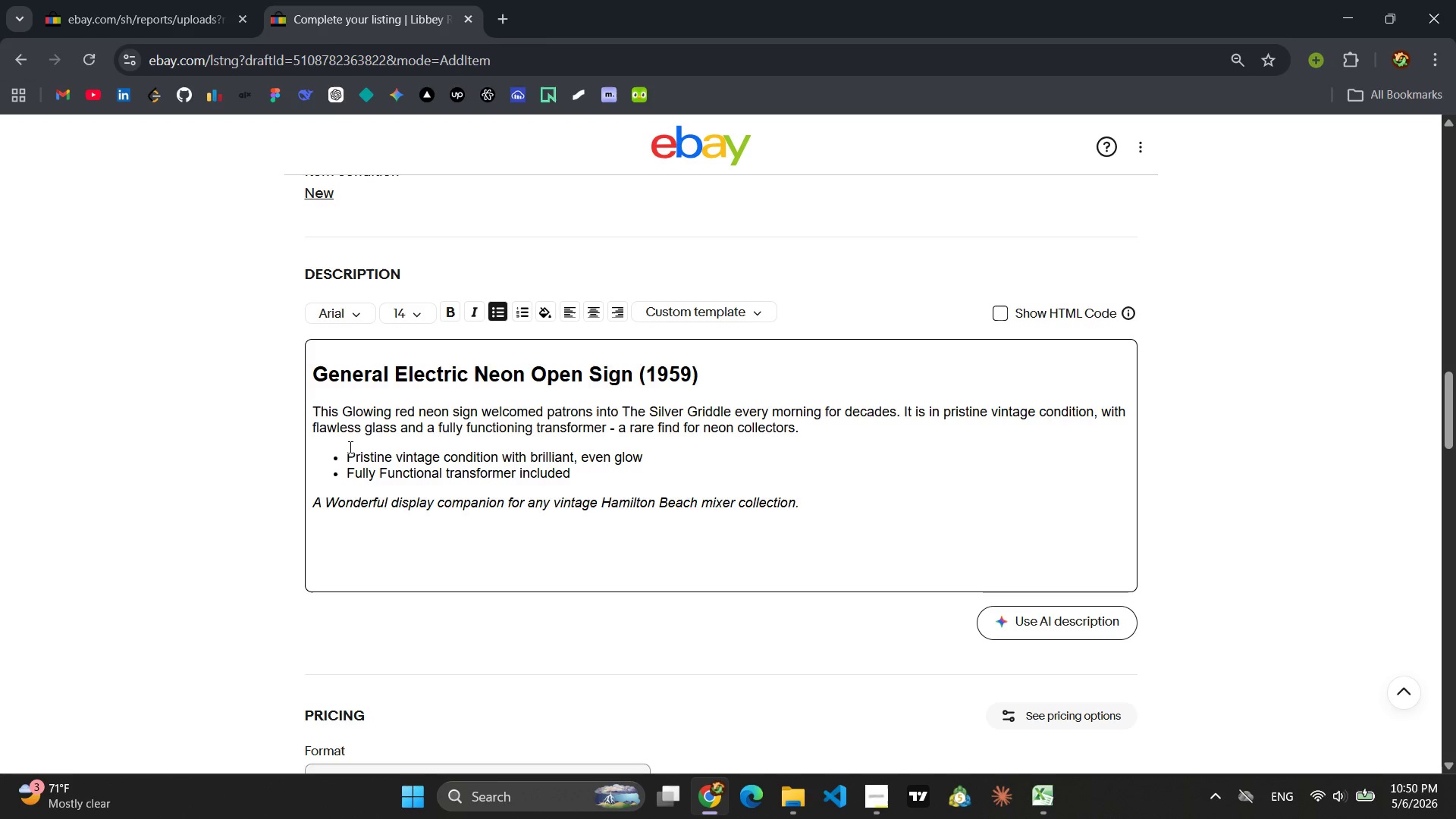 
key(Enter)
 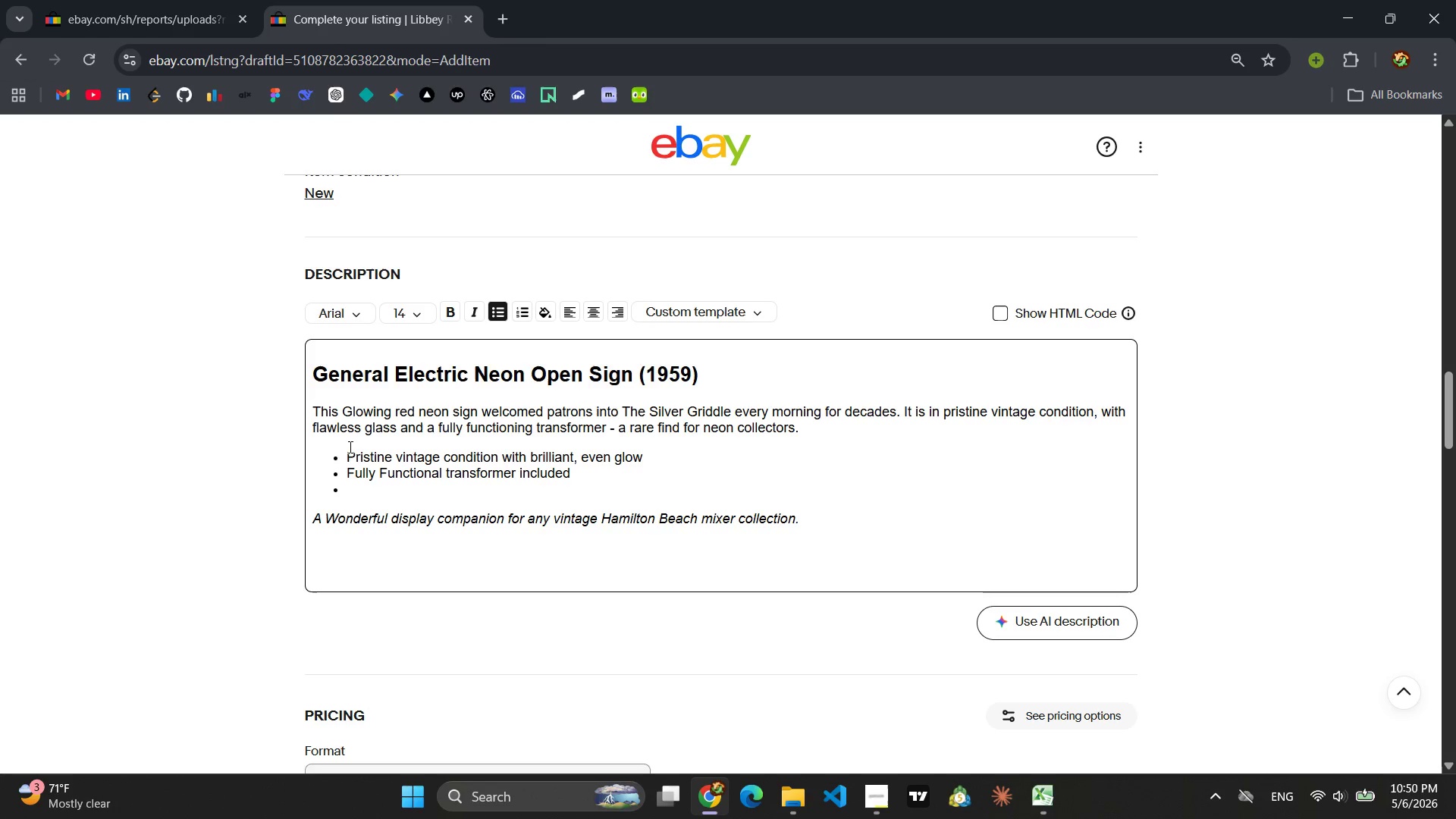 
type(Glass is free of cracks or chis)
key(Backspace)
type(ps)
 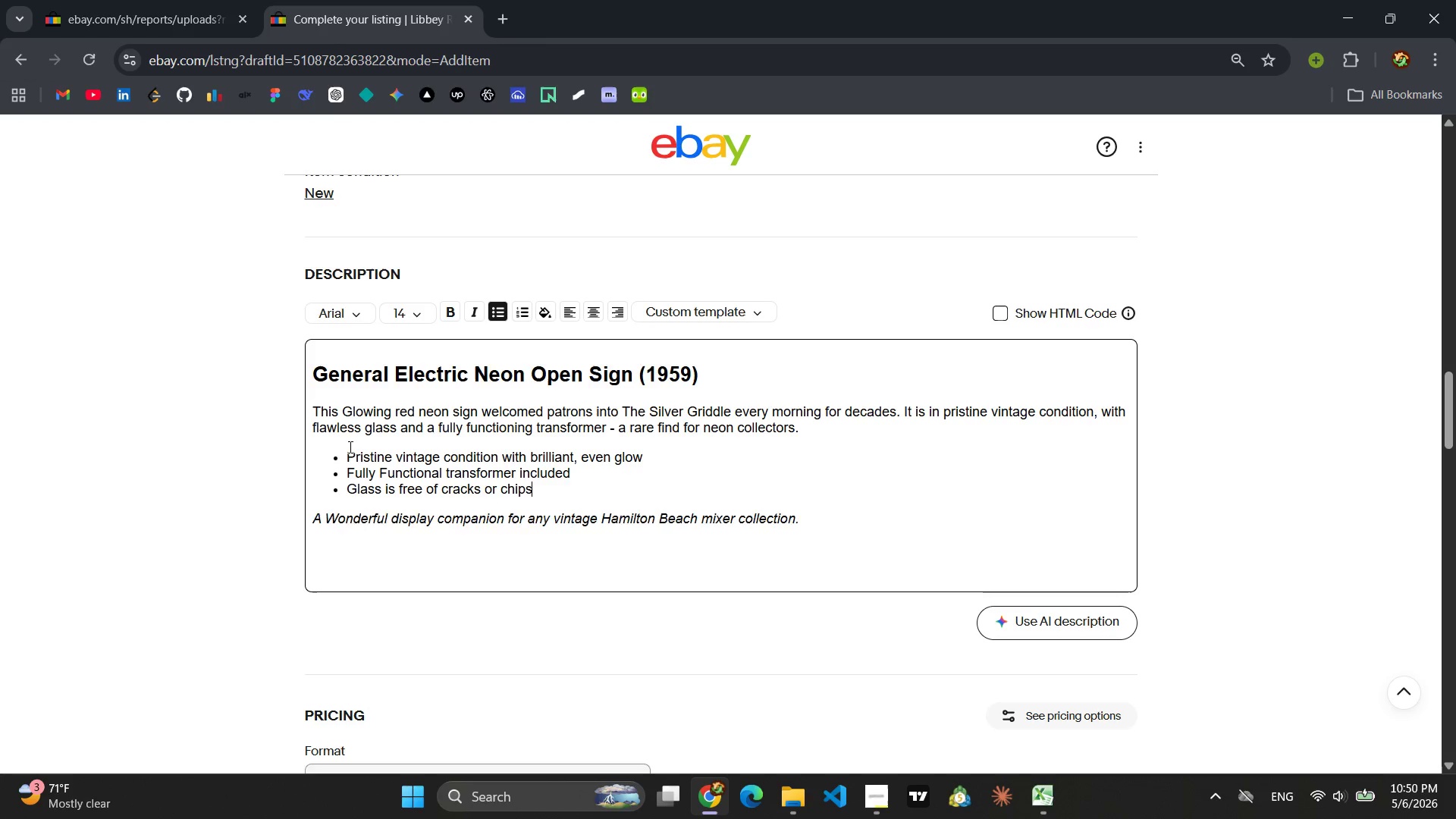 
key(Enter)
 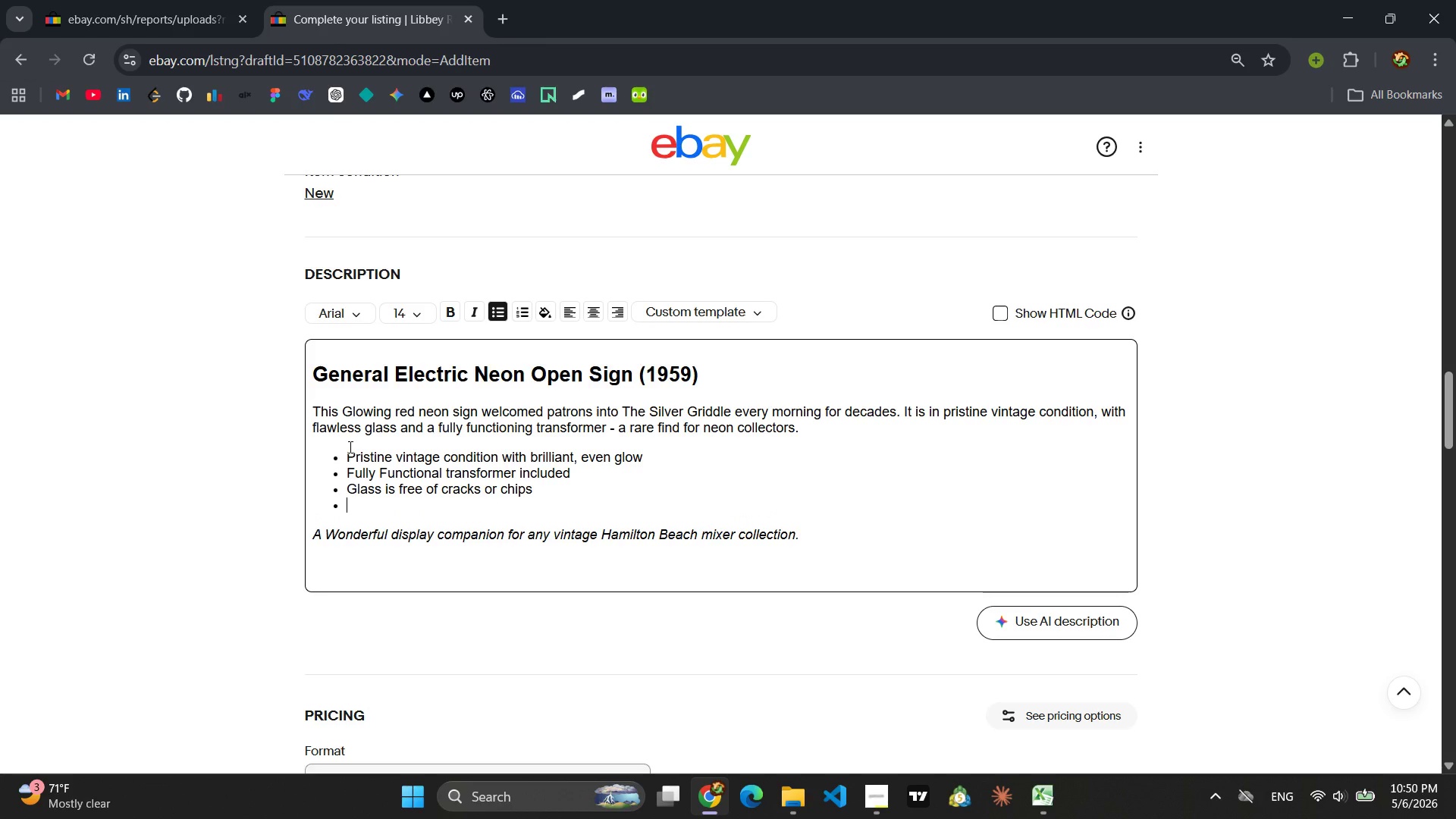 
type(Dimin)
key(Backspace)
type(e)
key(Backspace)
key(Backspace)
type(ensions: 24" wide x 6" deep x 12 )
key(Backspace)
type(" tall)
 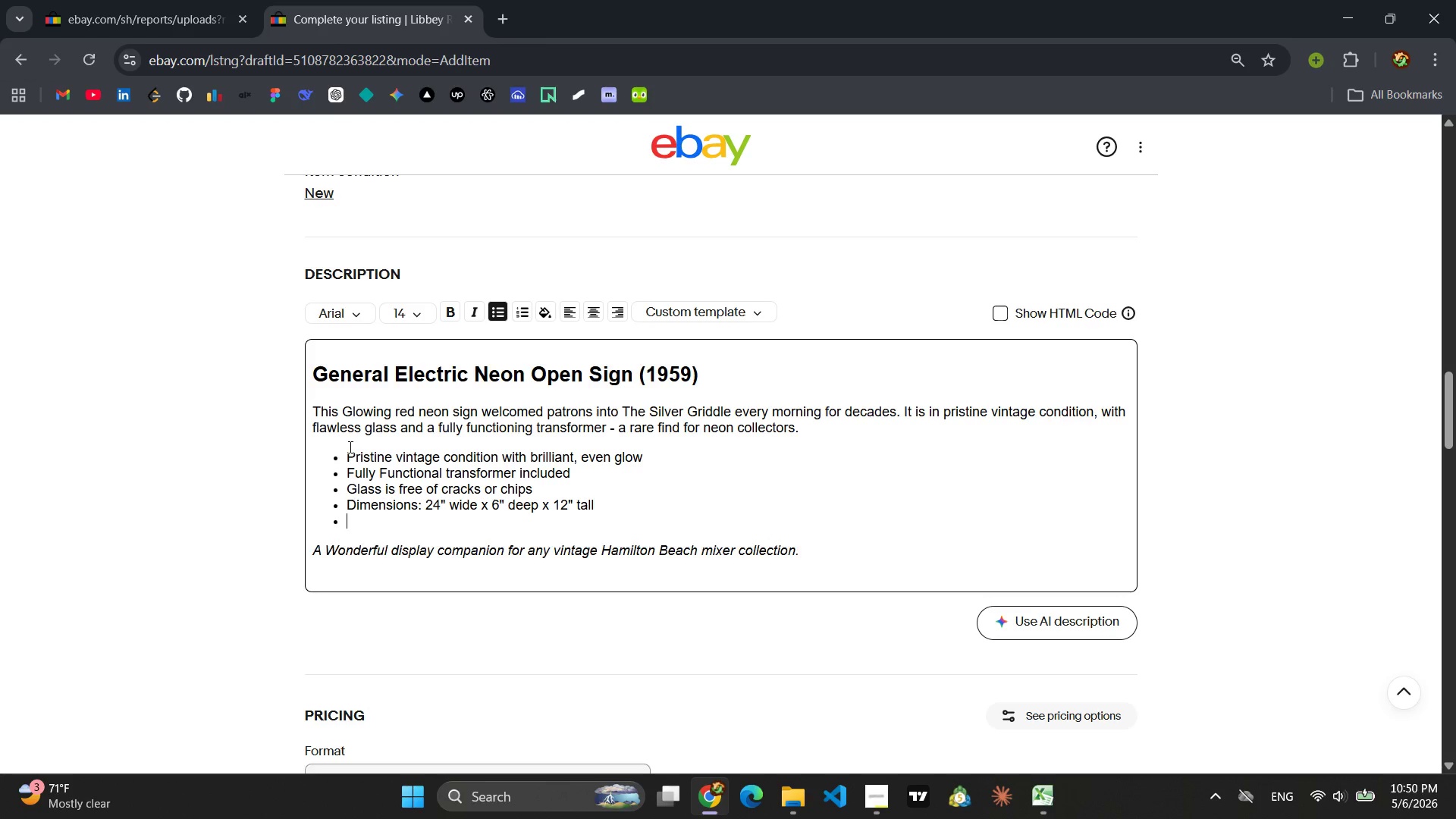 
 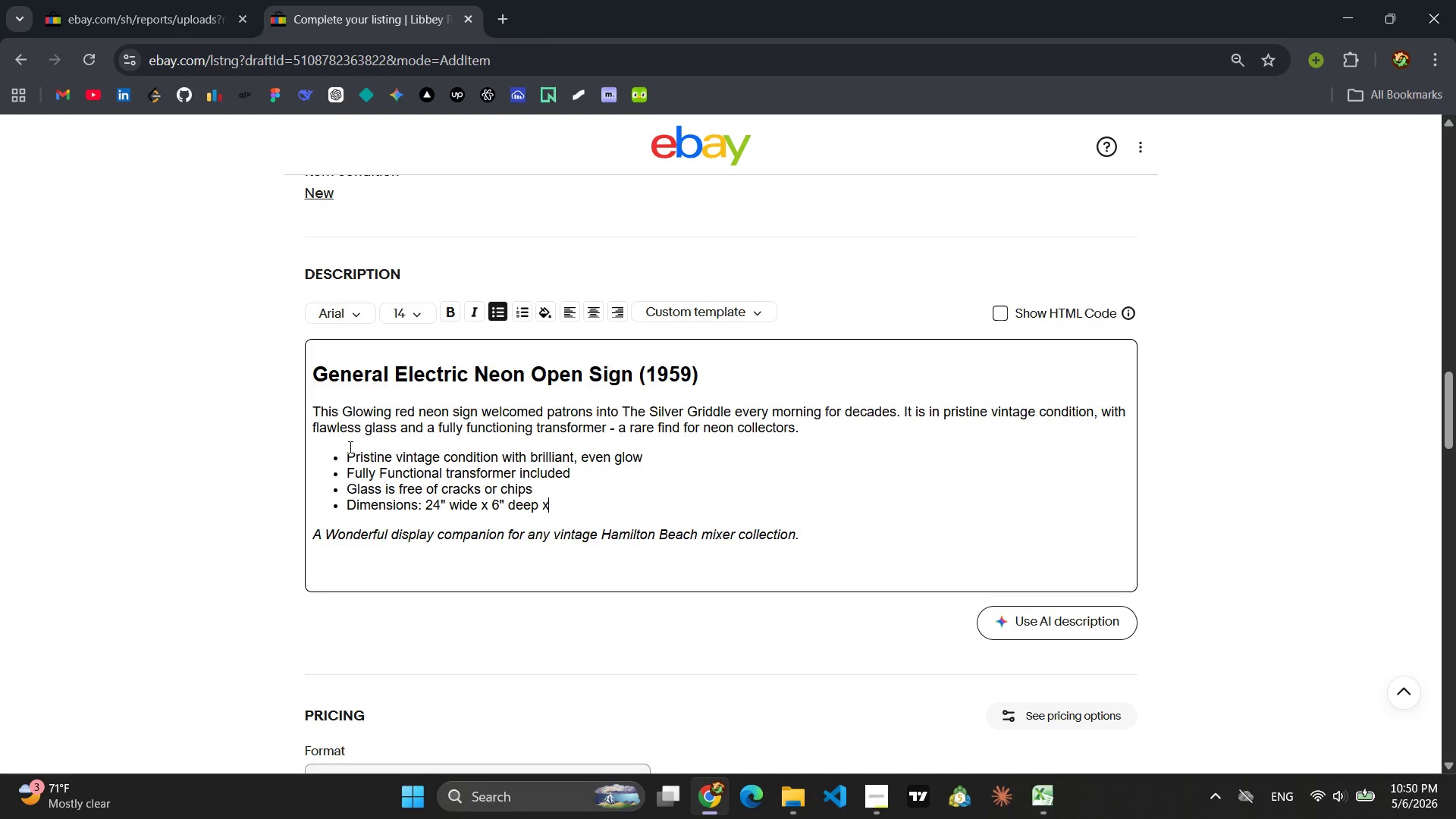 
key(Enter)
 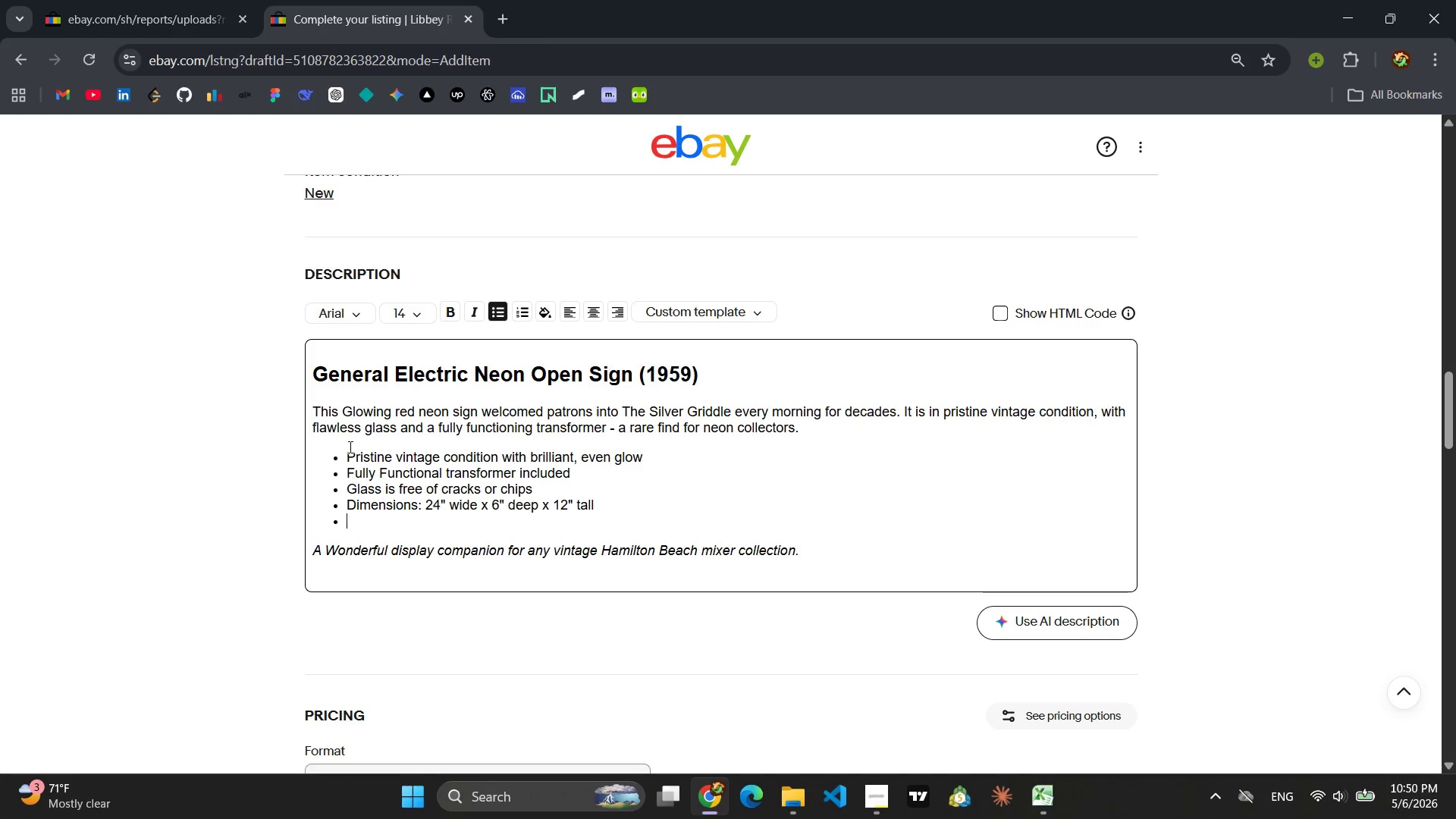 
type(Weights 12 lbs)
 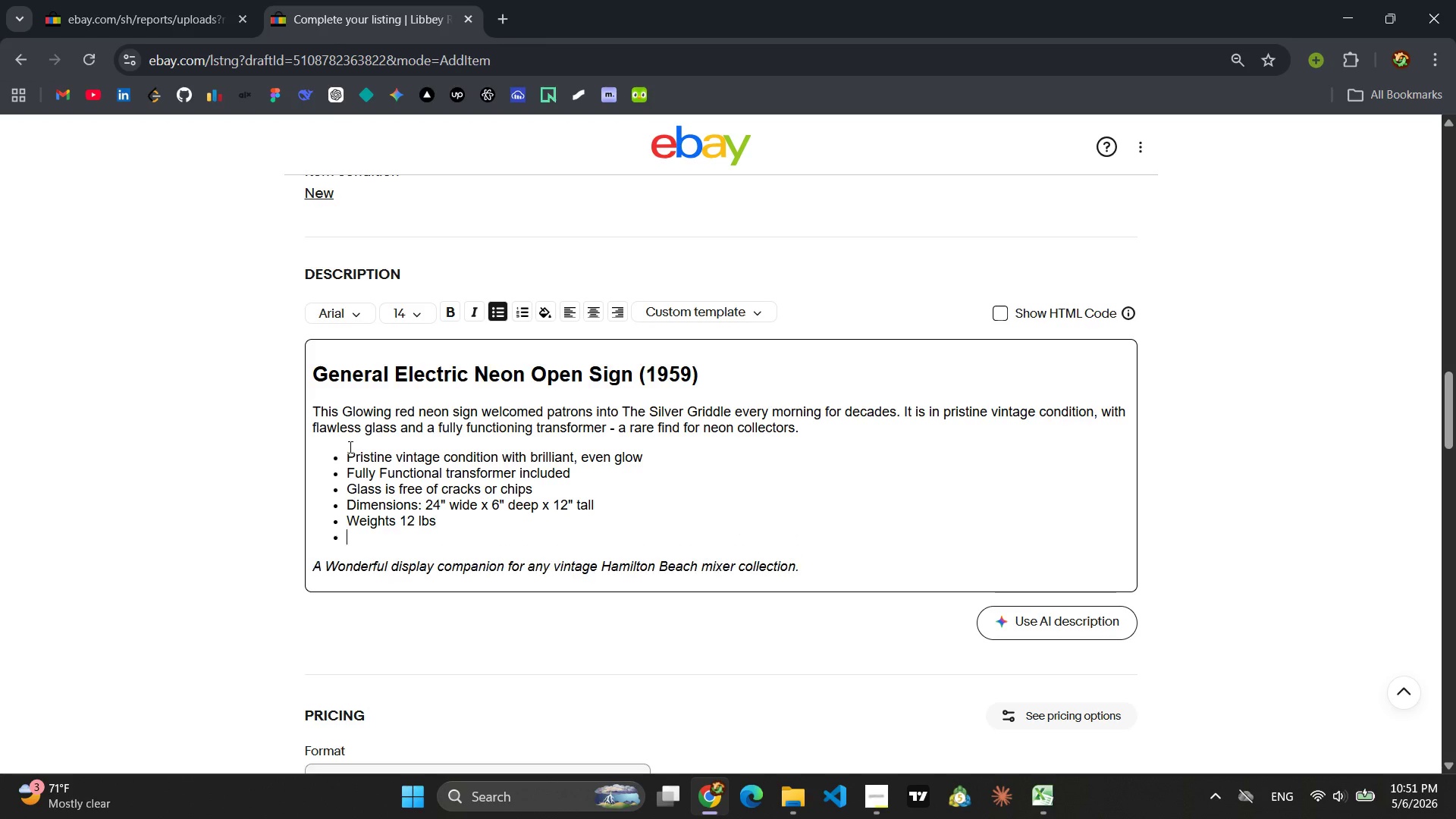 
key(Enter)
 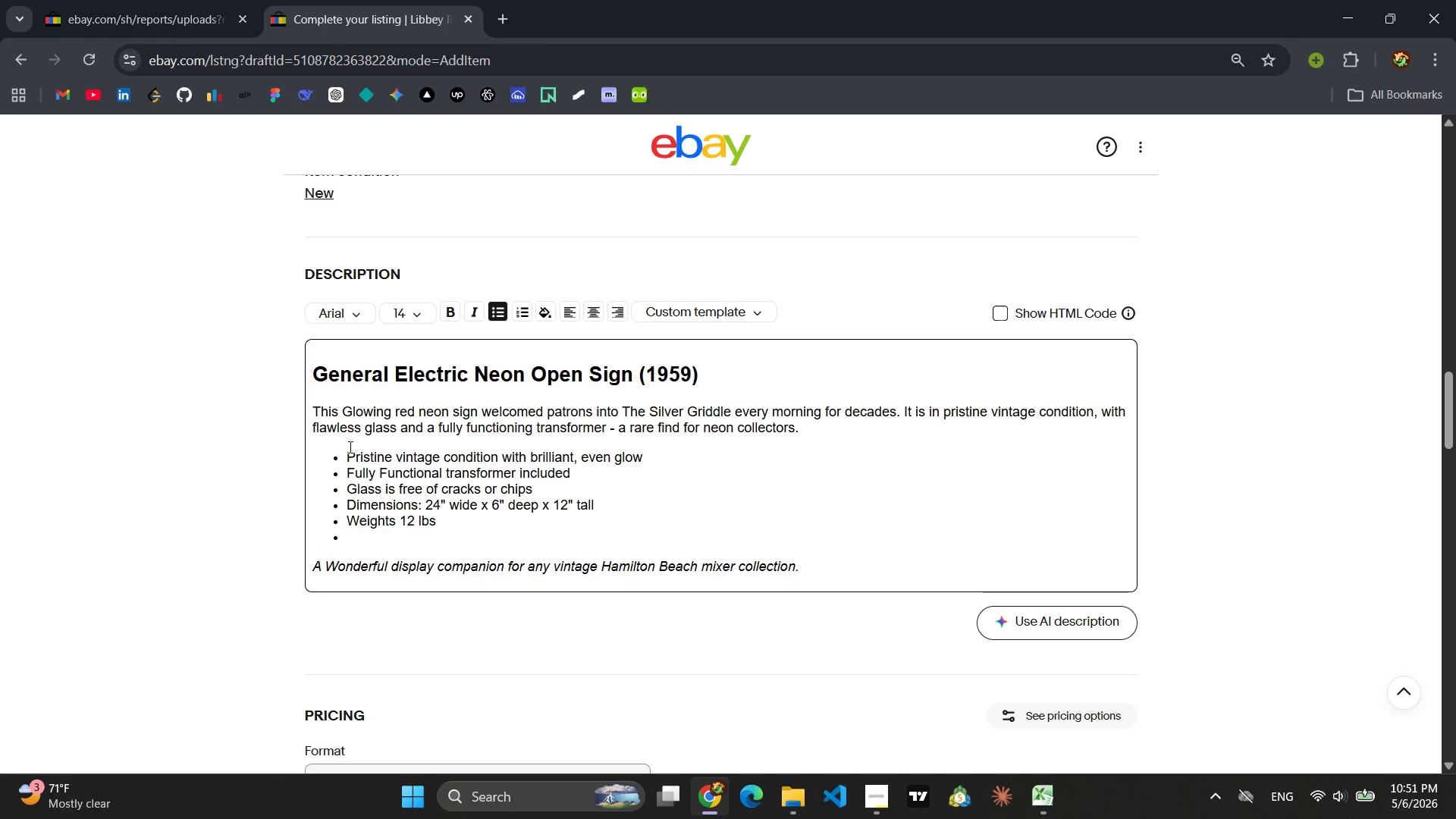 
key(Backspace)
 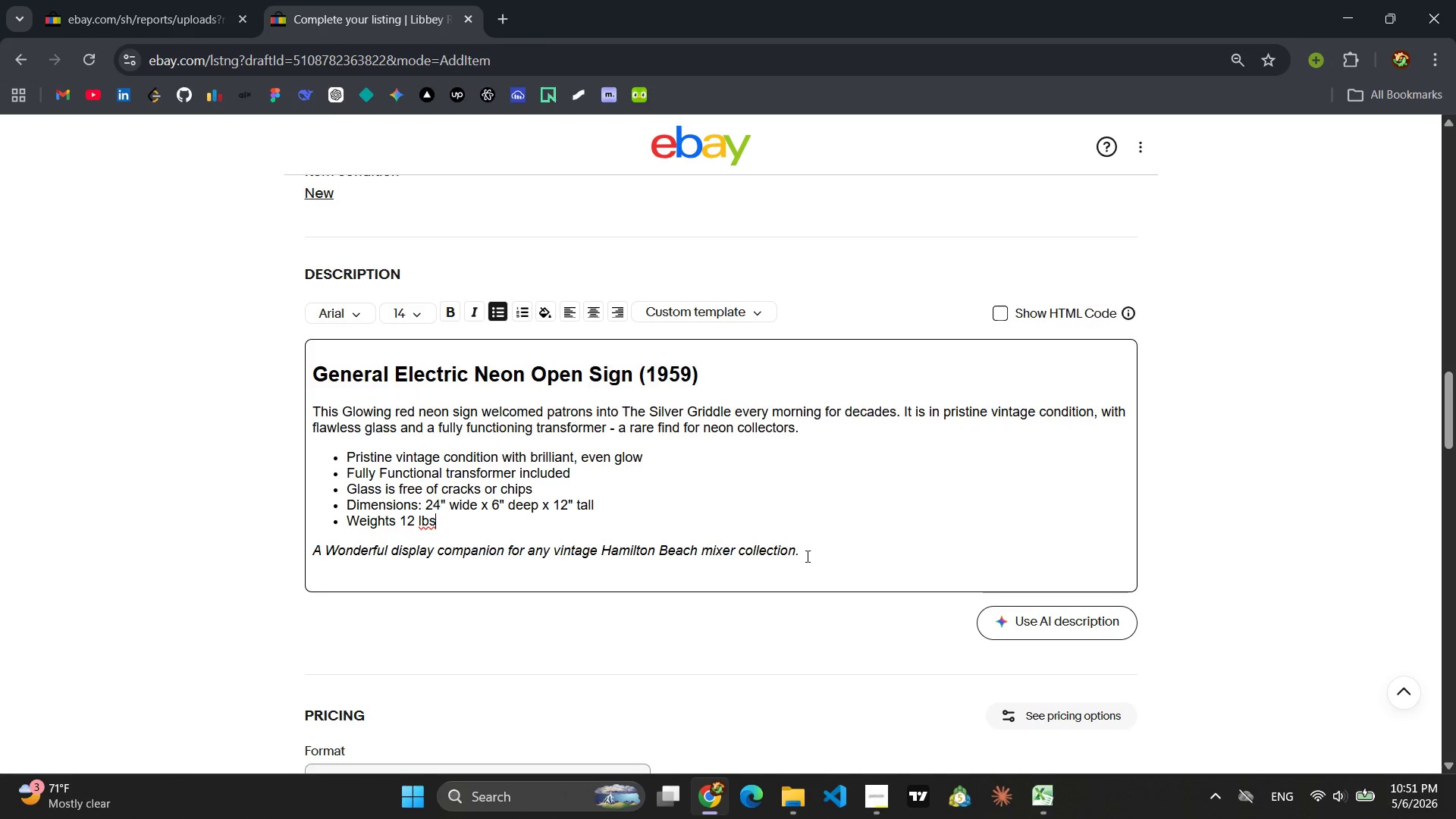 
left_click_drag(start_coordinate=[803, 548], to_coordinate=[309, 551])
 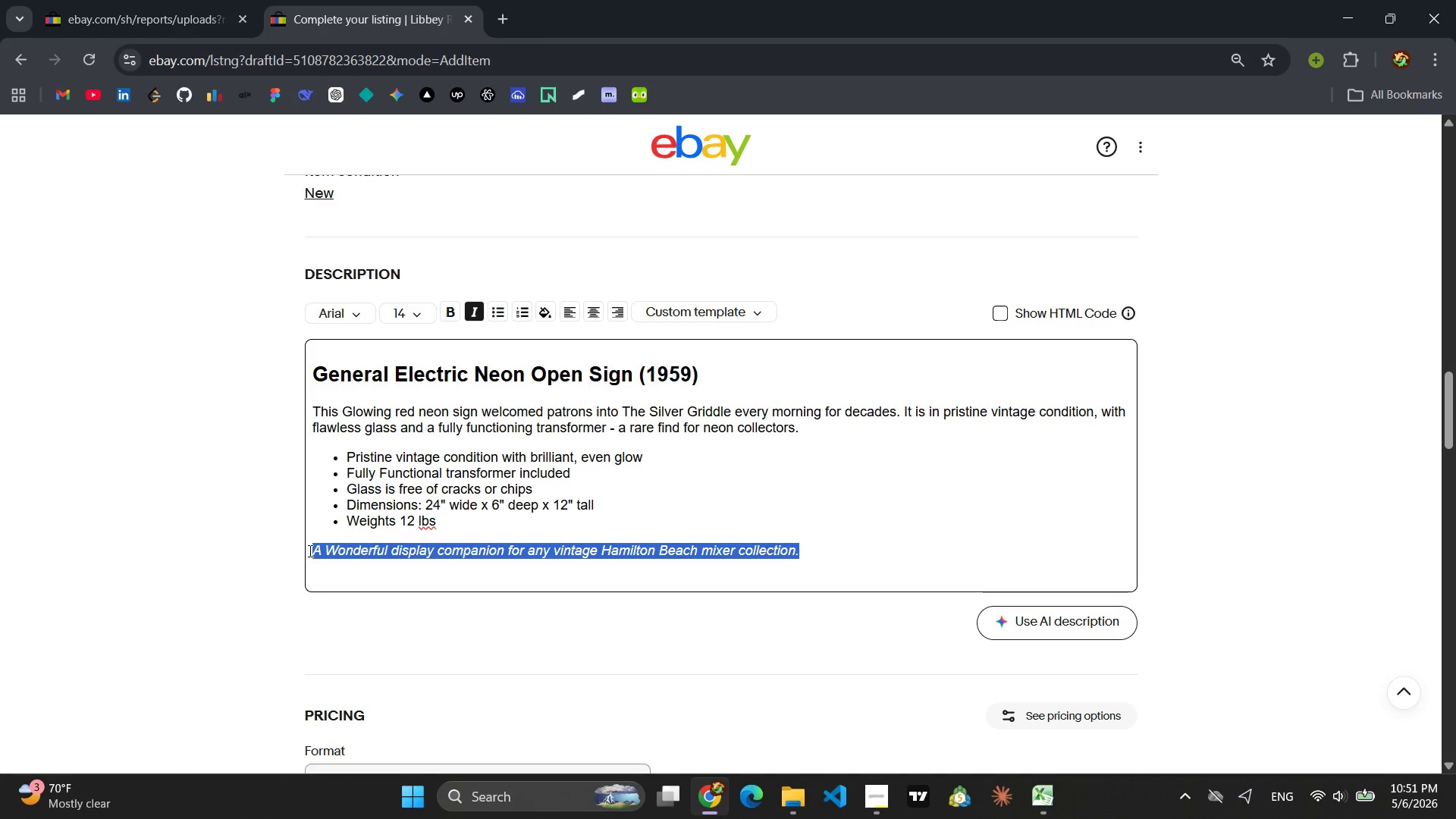 
type(Instantly transforms any room into a classic American diner )
key(Backspace)
type(/)
key(Backspace)
type(.)
 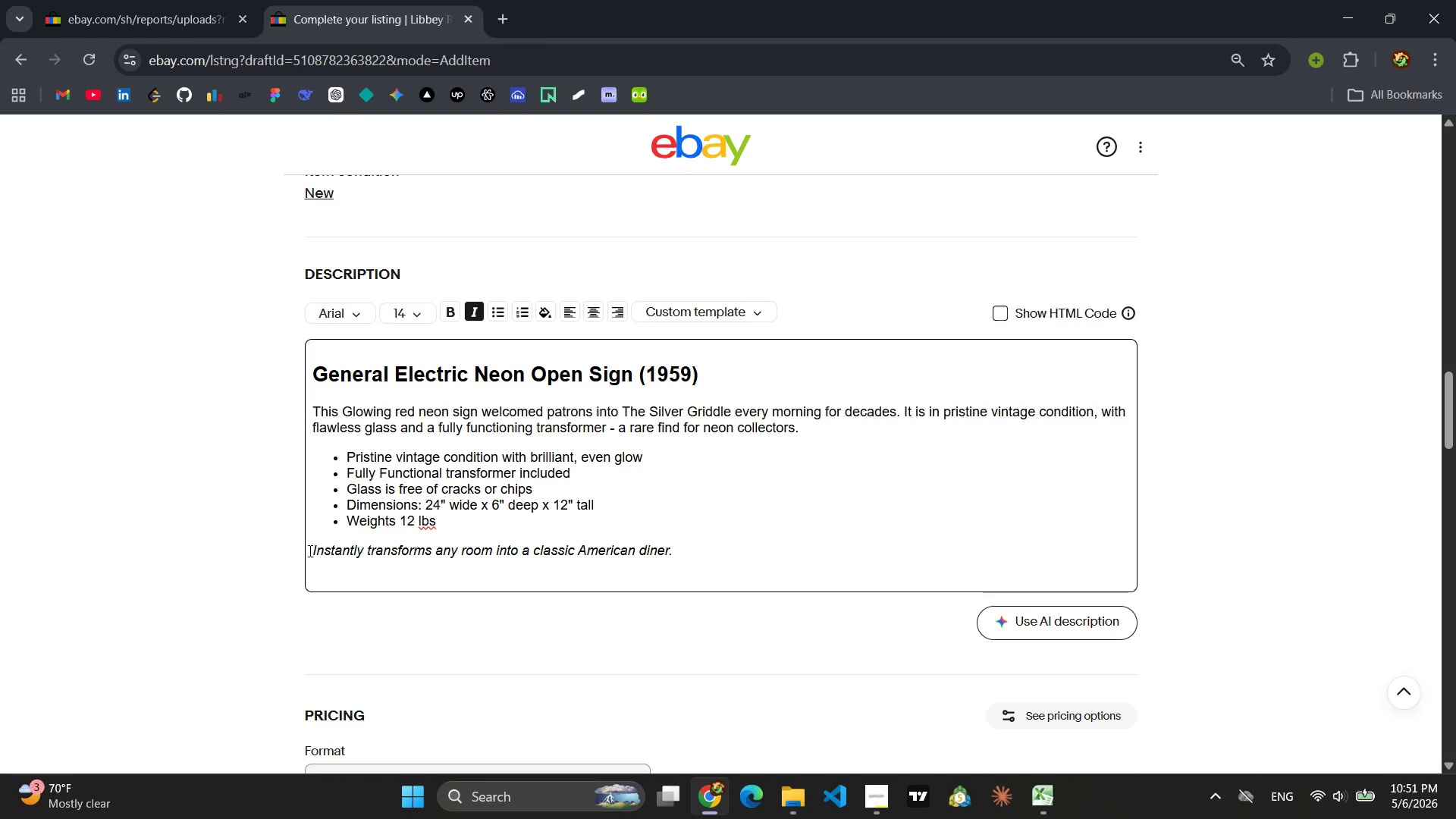 
left_click([1000, 316])
 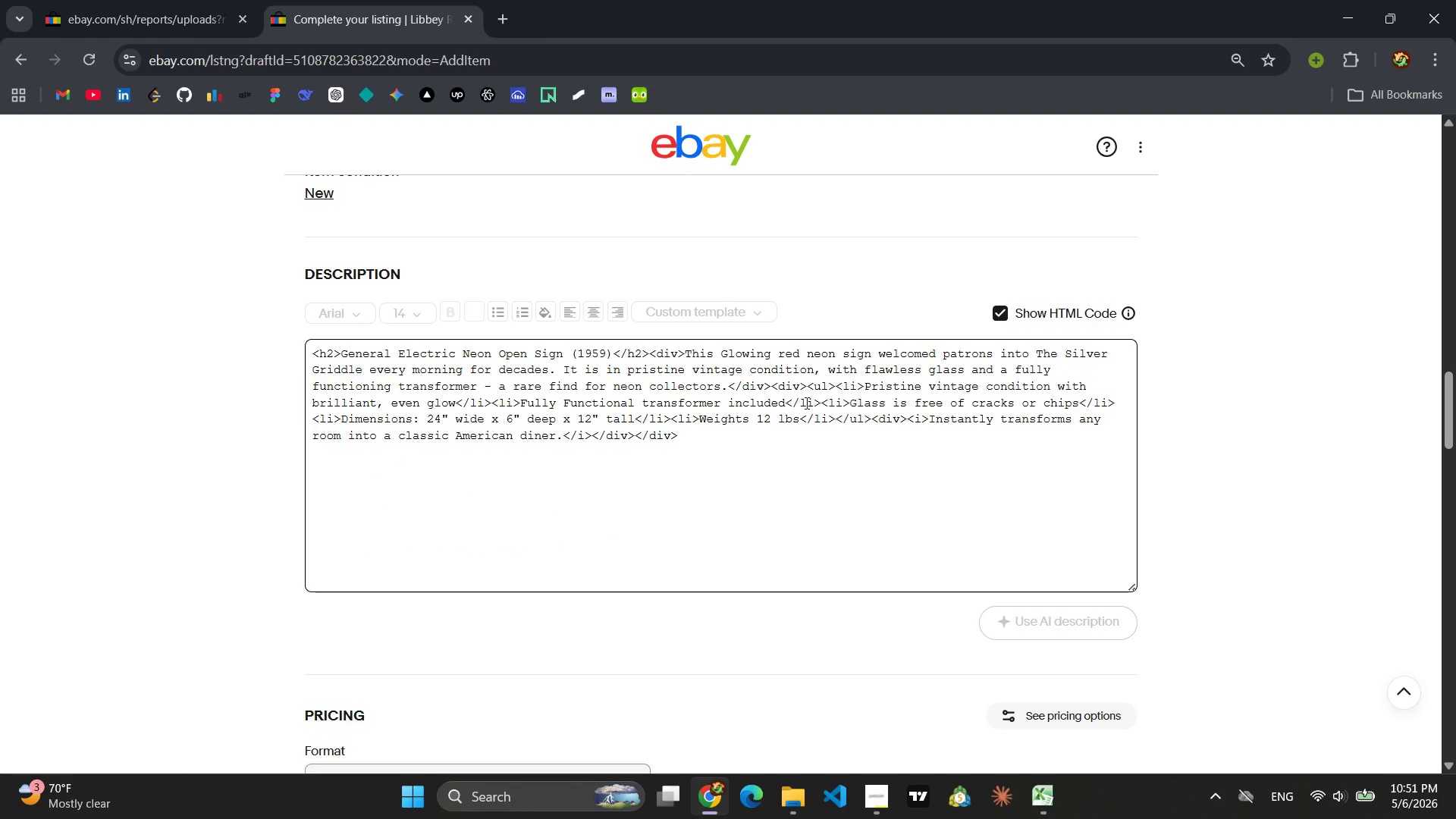 
left_click([805, 403])
 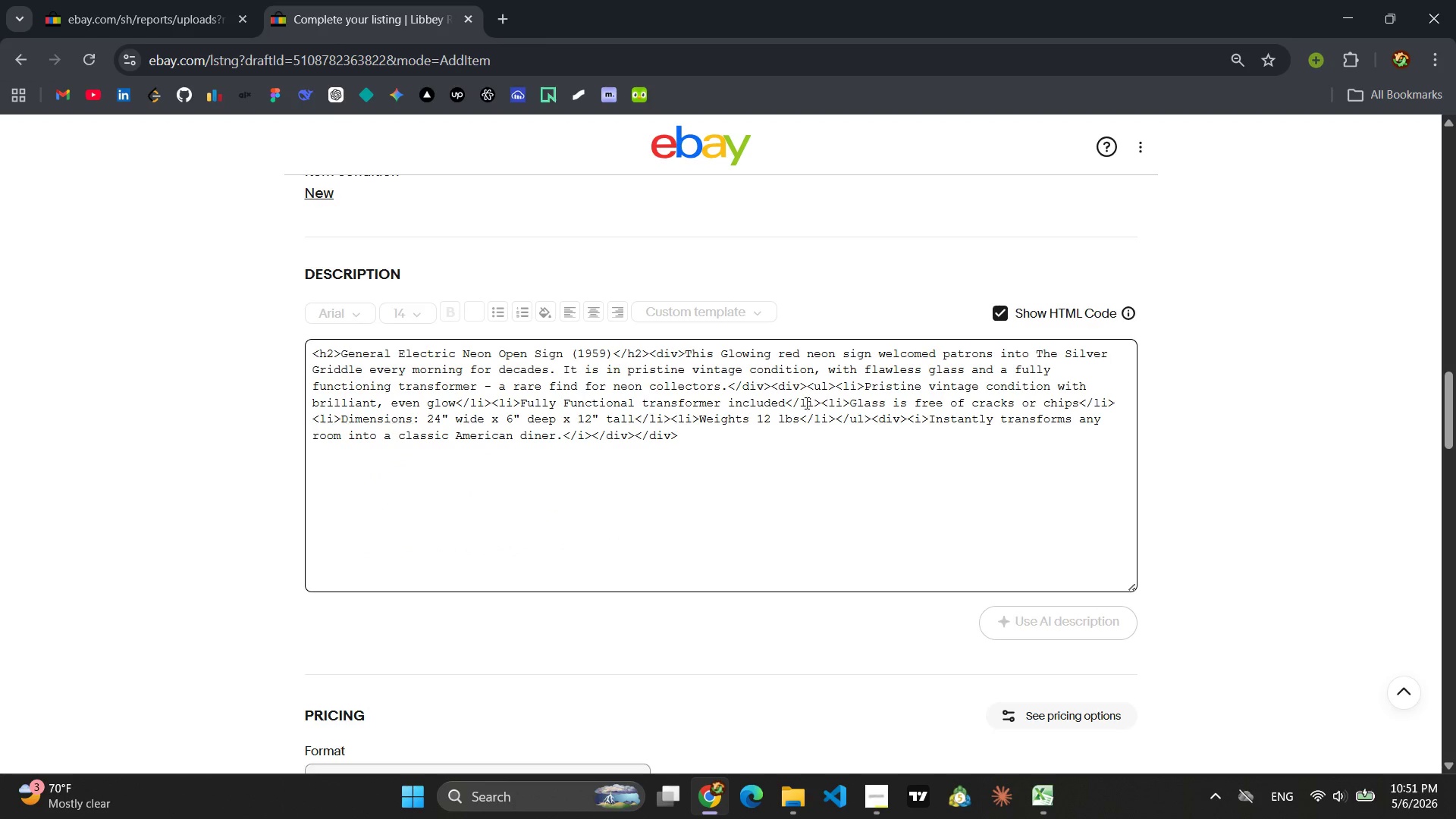 
key(Control+A)
 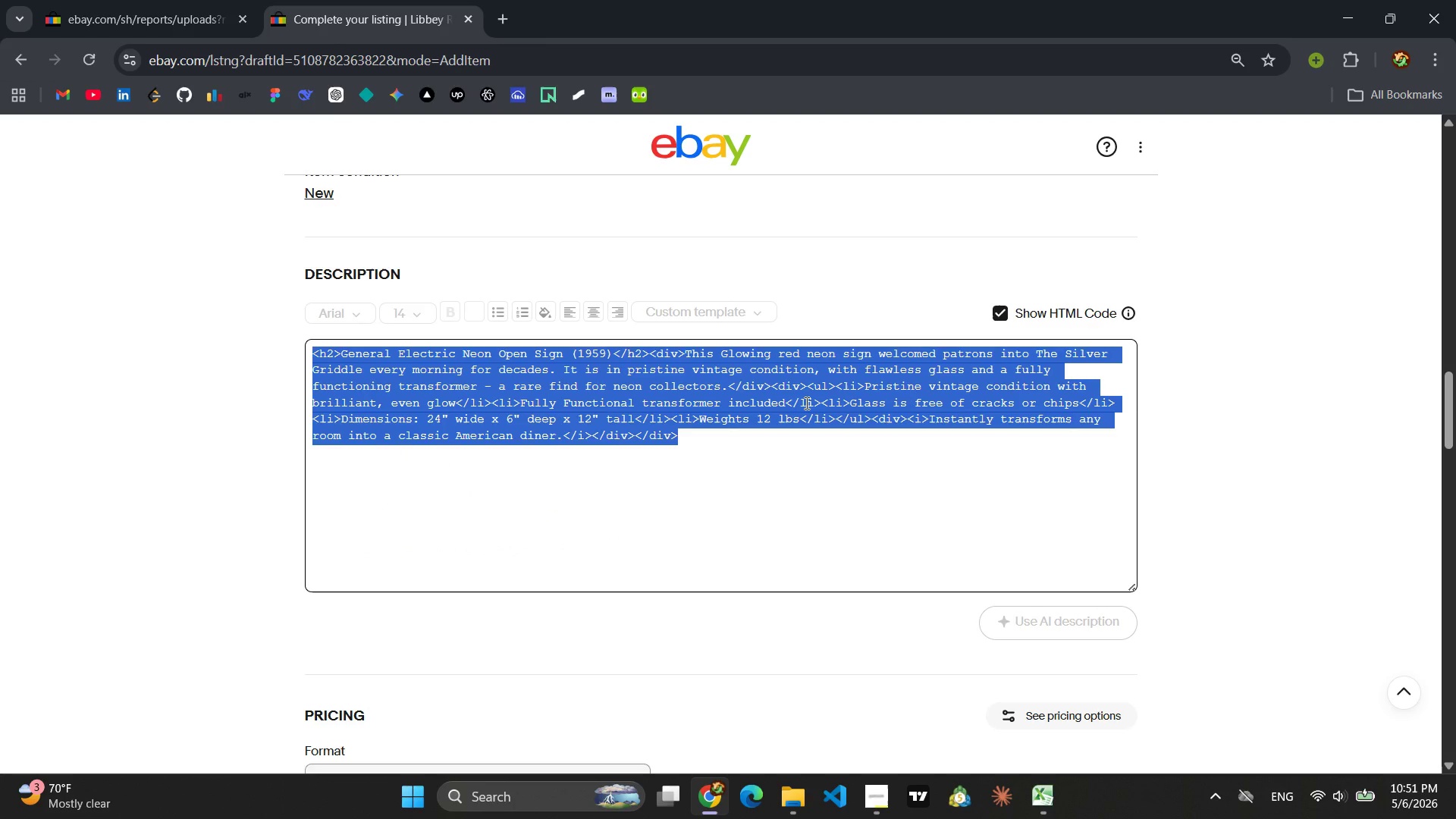 
key(Control+C)
 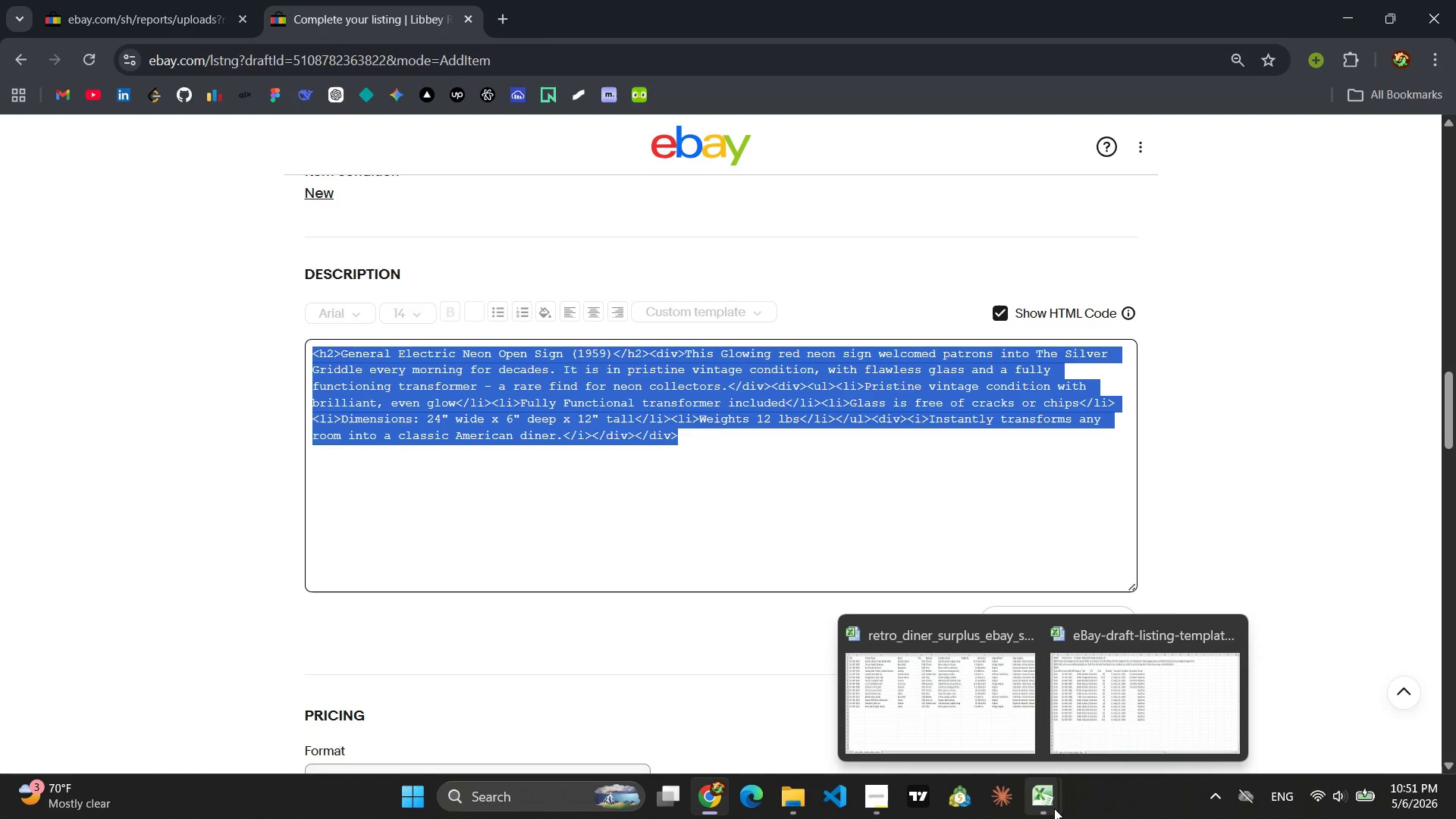 
left_click([1084, 720])
 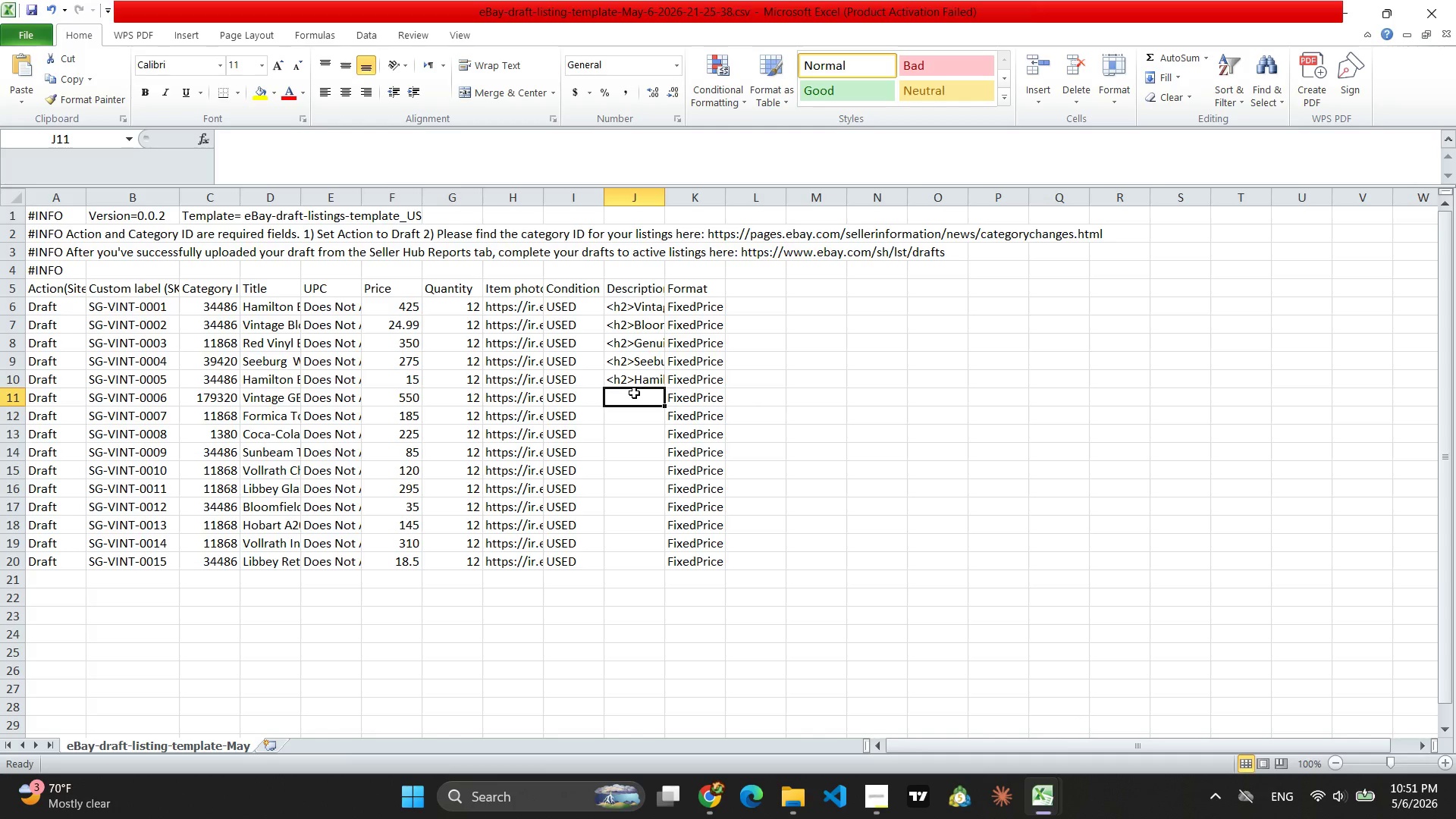 
left_click([632, 393])
 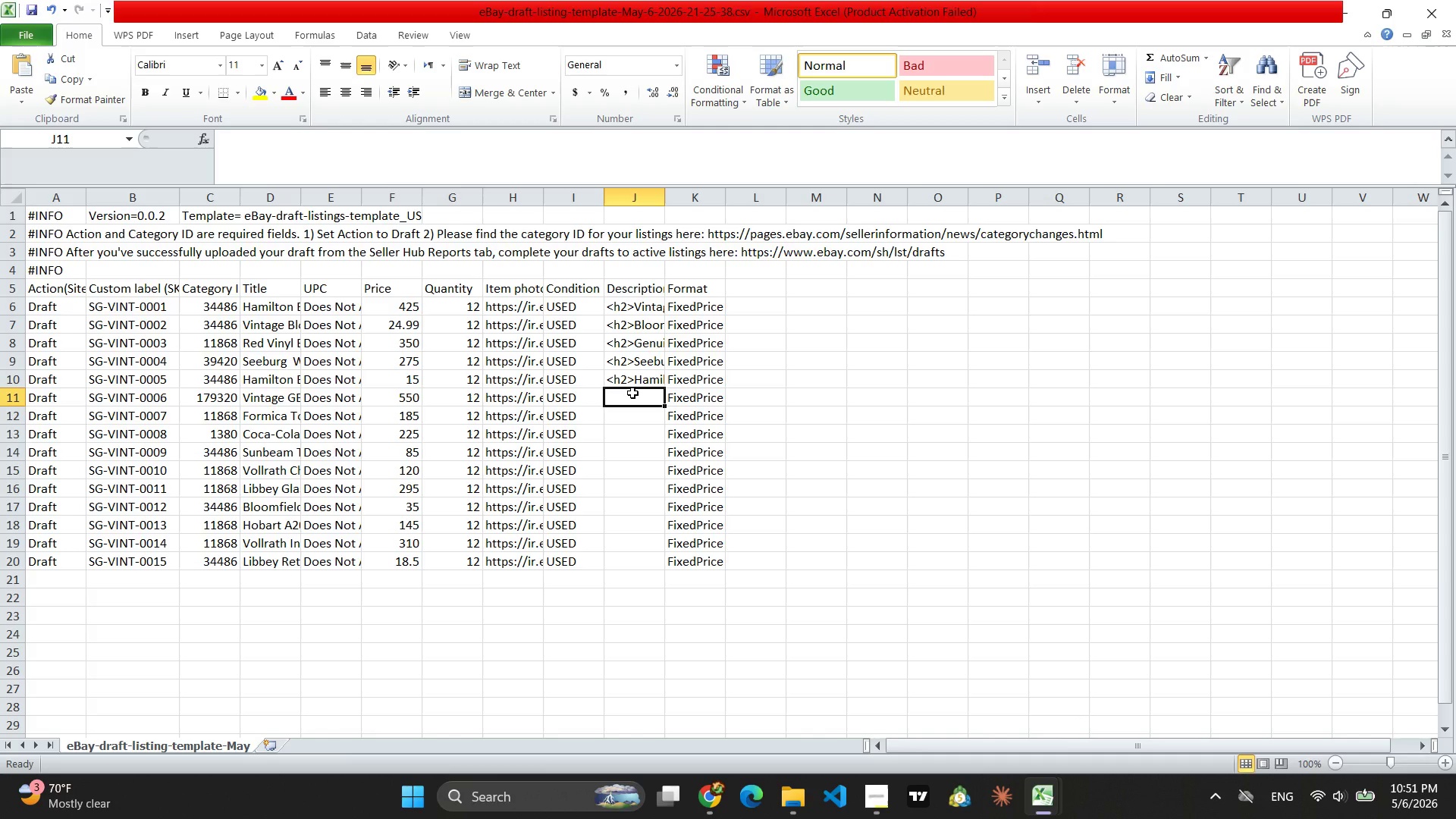 
key(Control+V)
 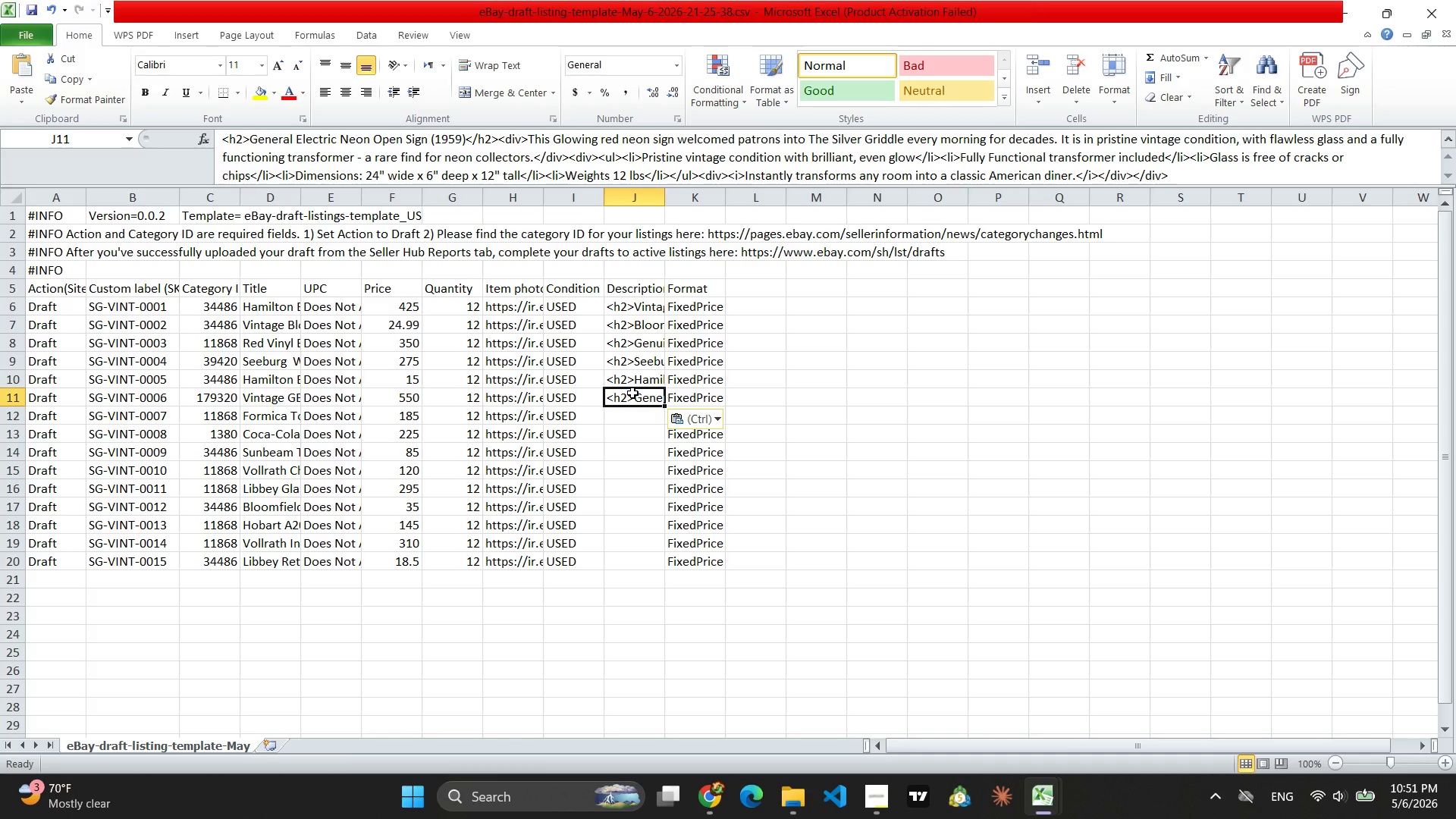 
wait(9.0)
 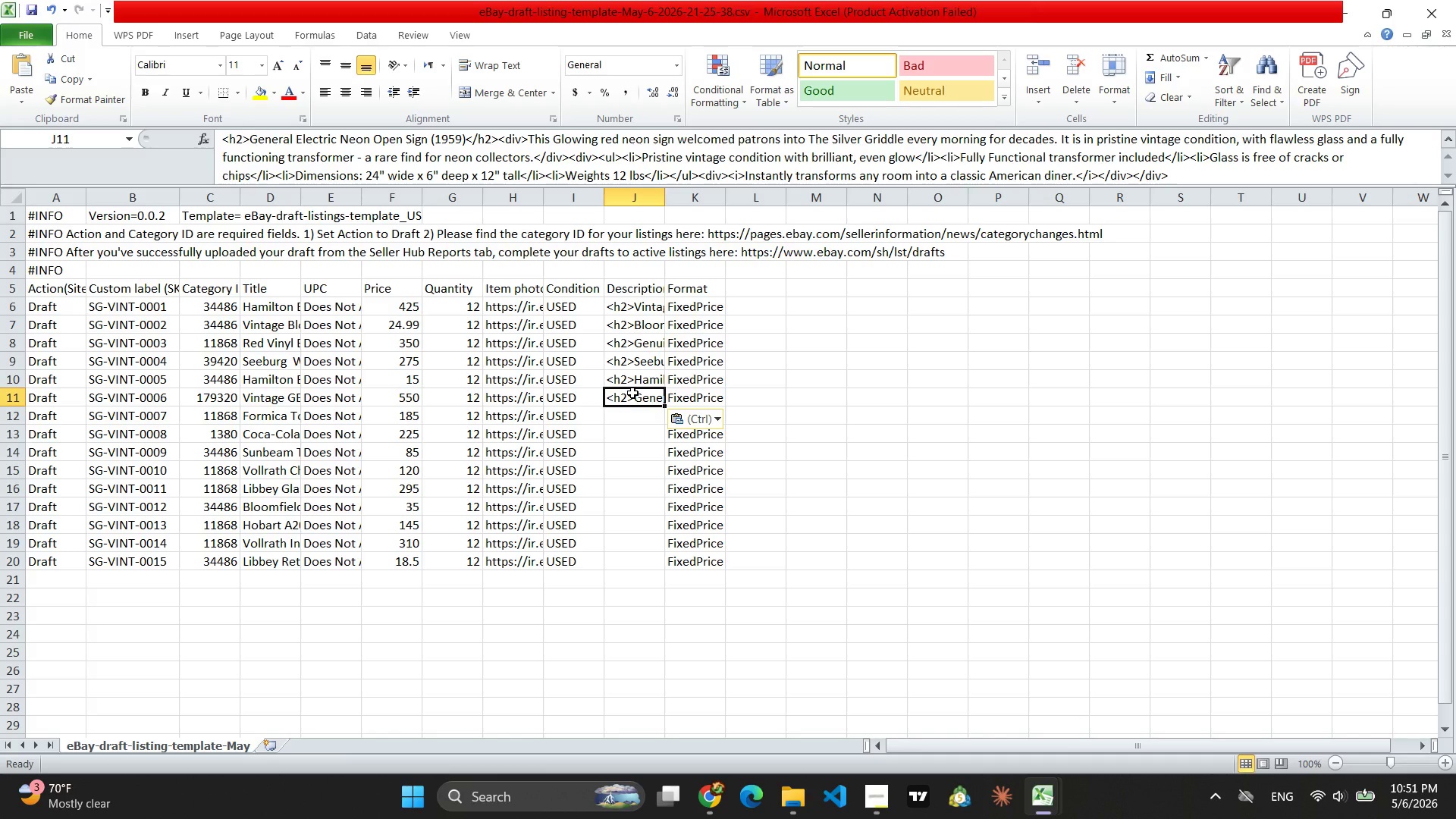 
left_click([705, 809])
 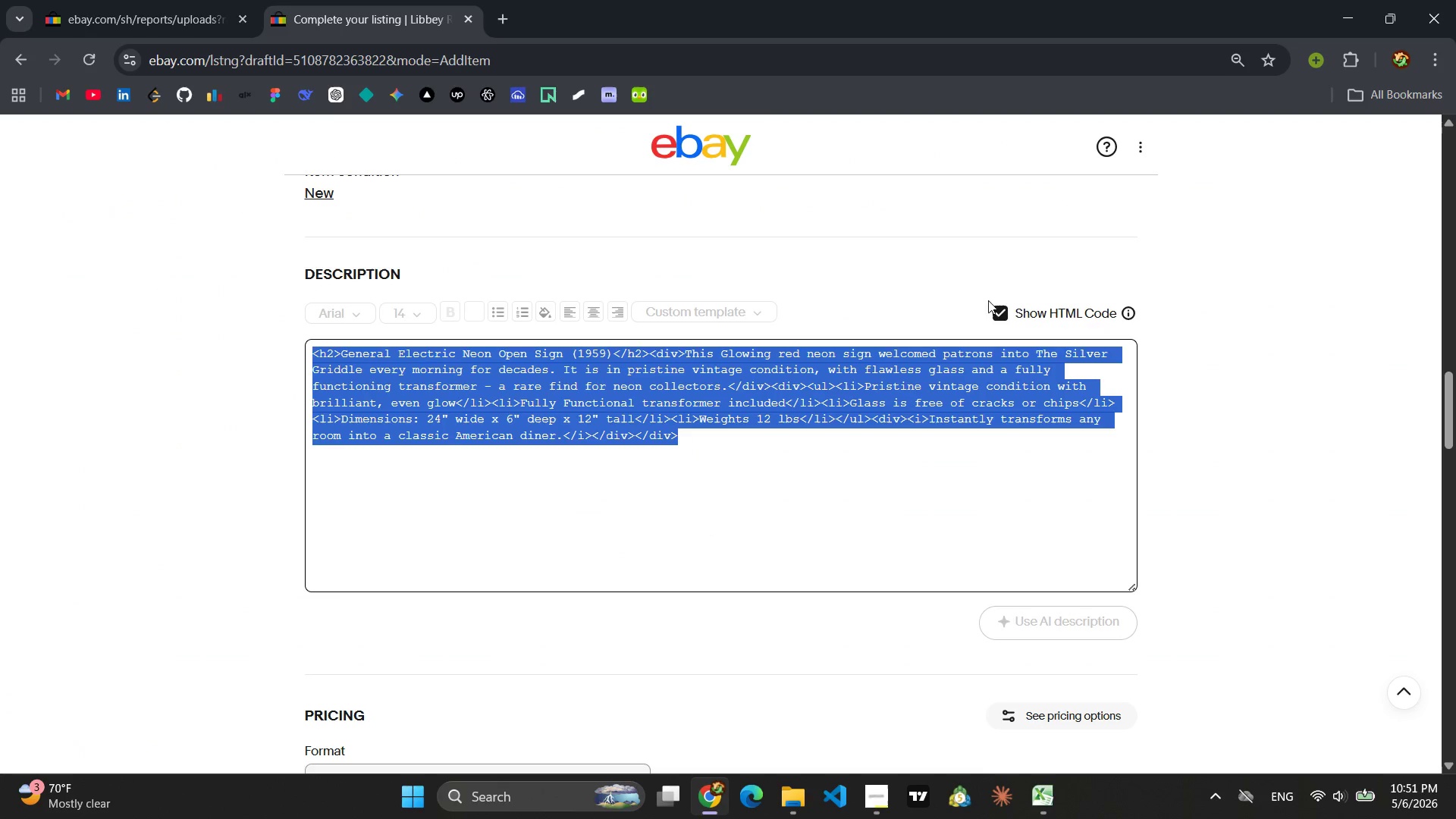 
left_click([998, 315])
 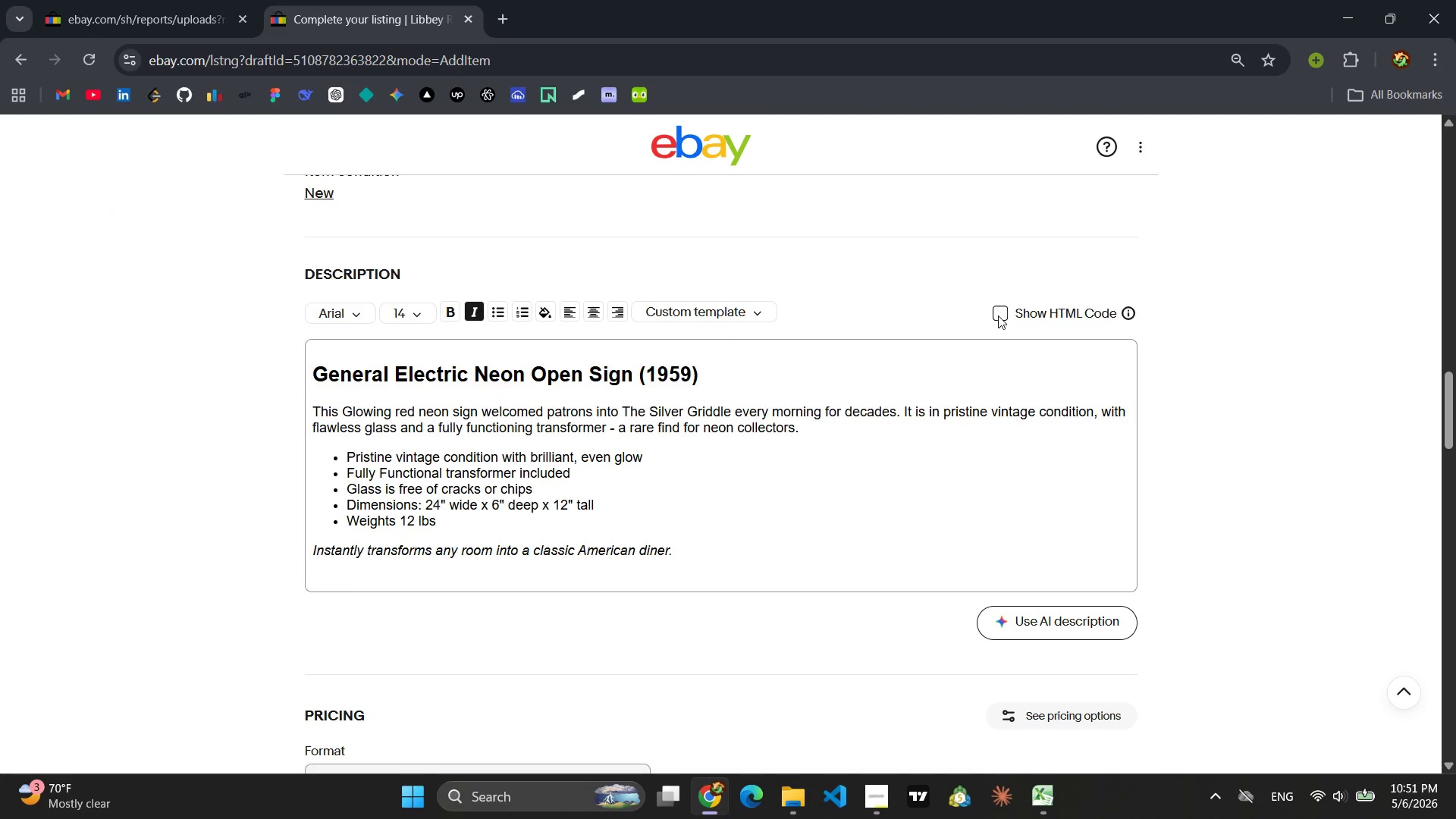 
wait(5.28)
 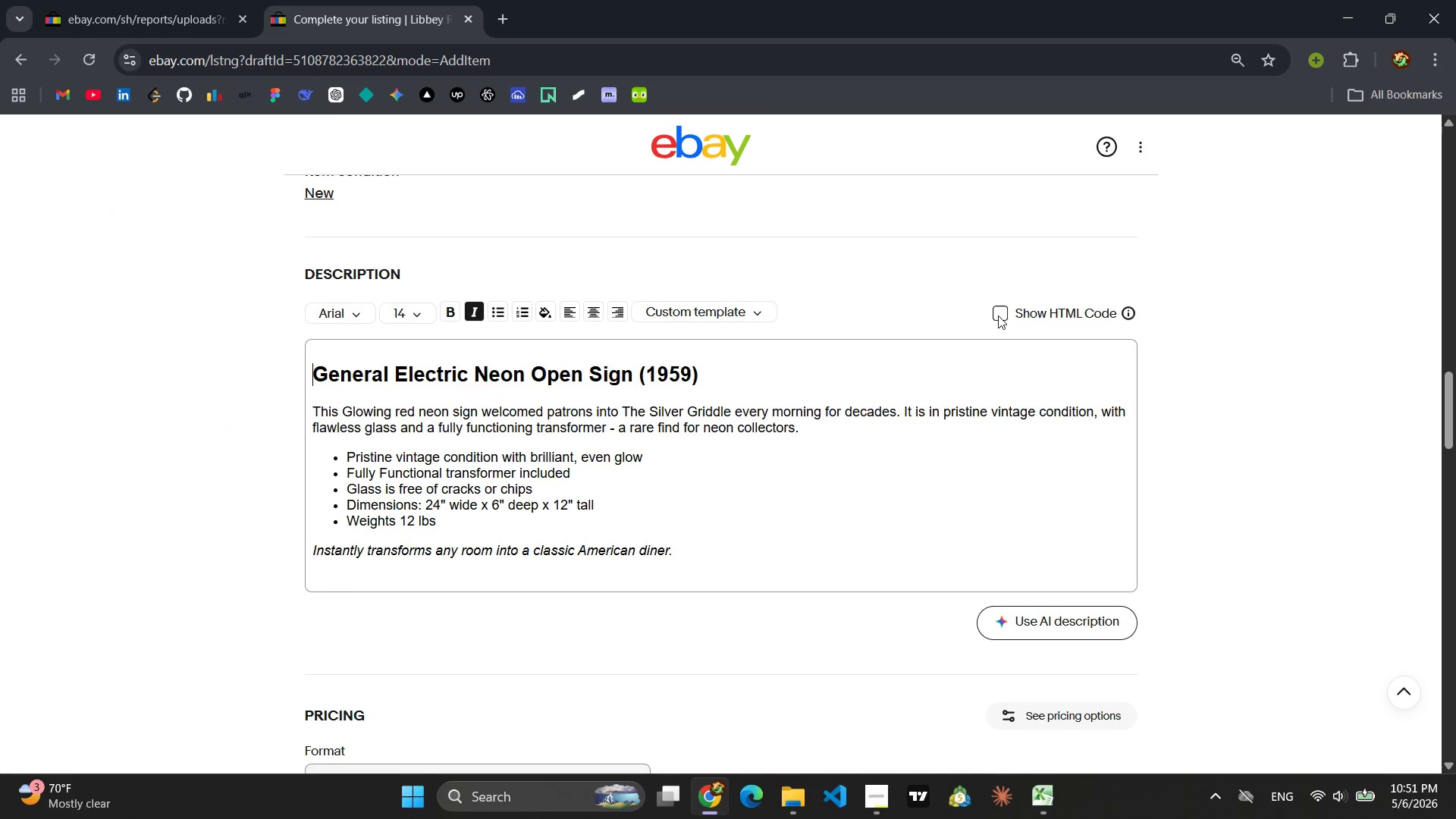 
key(Shift+ShiftLeft)
 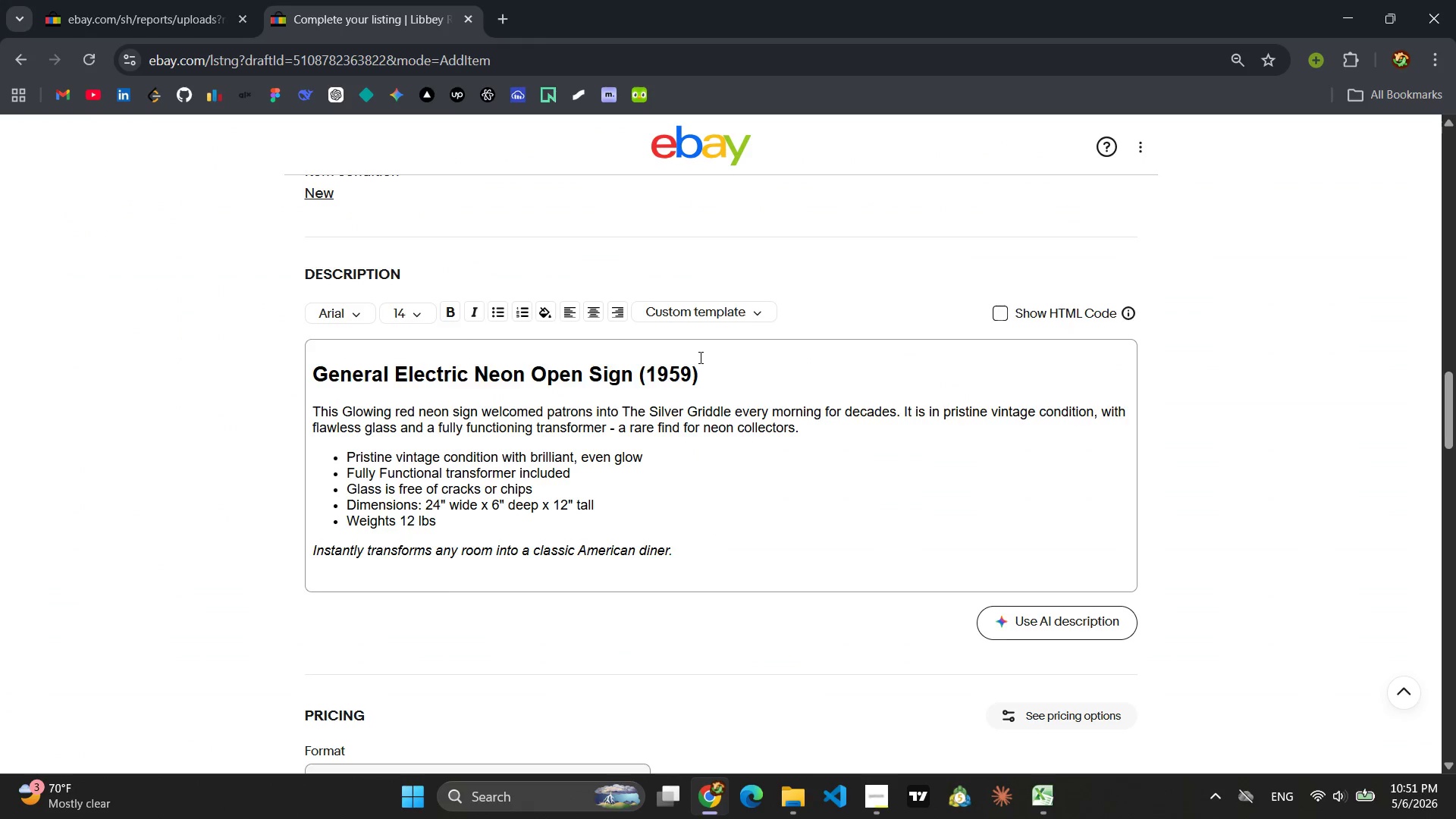 
left_click_drag(start_coordinate=[704, 375], to_coordinate=[308, 378])
 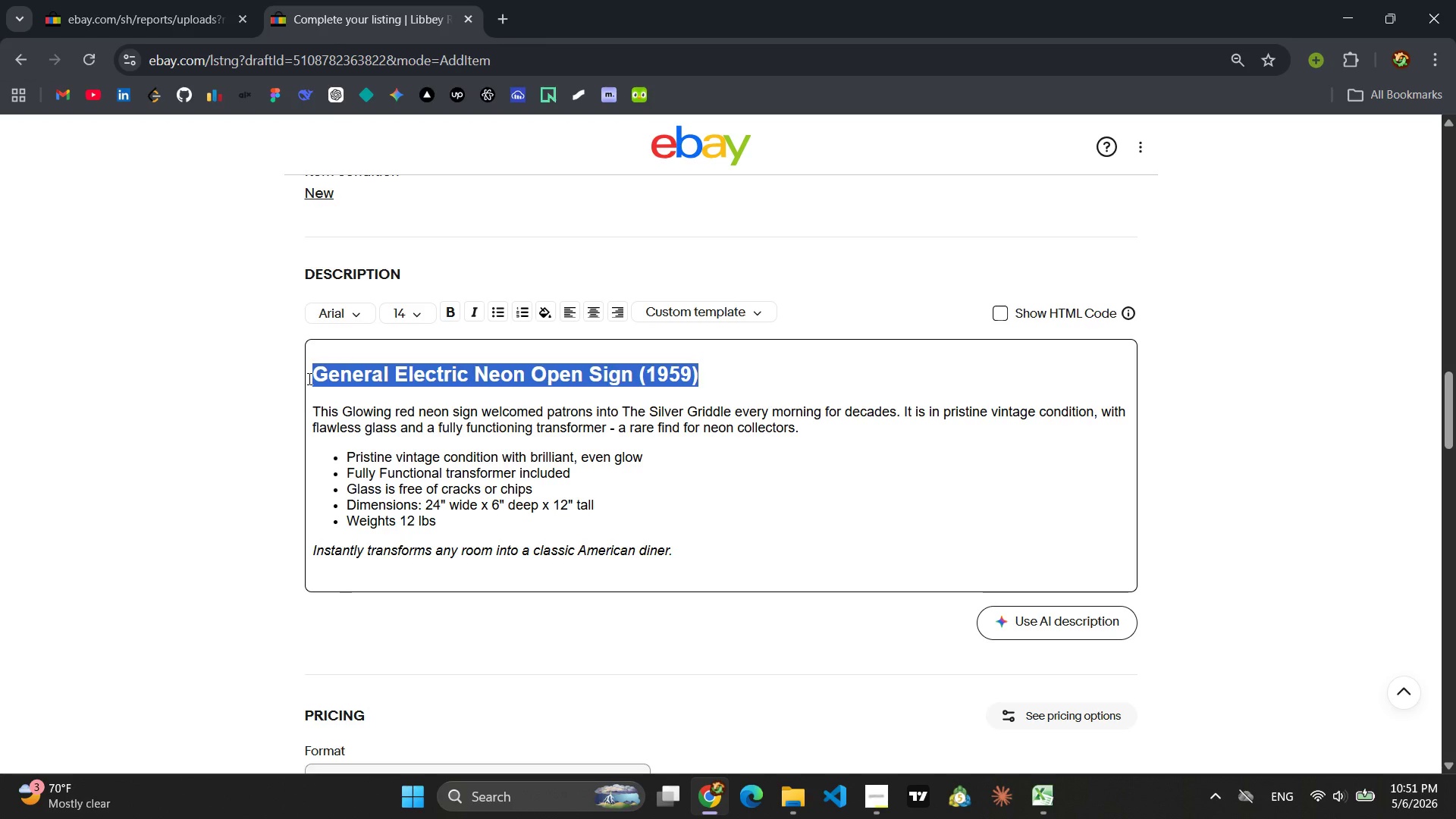 
type(Formica top Bistro Table (1962))
 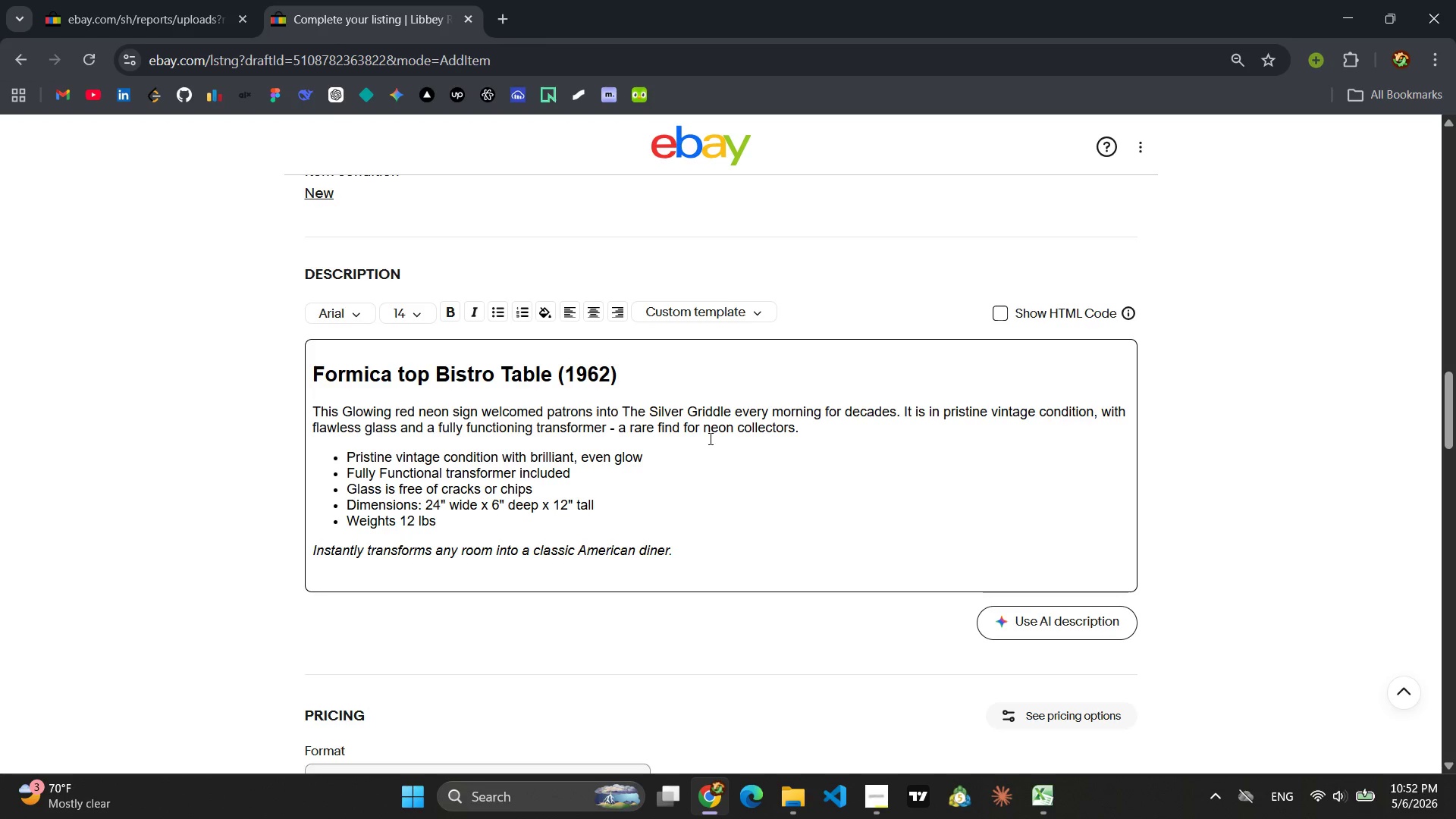 
left_click_drag(start_coordinate=[827, 431], to_coordinate=[275, 406])
 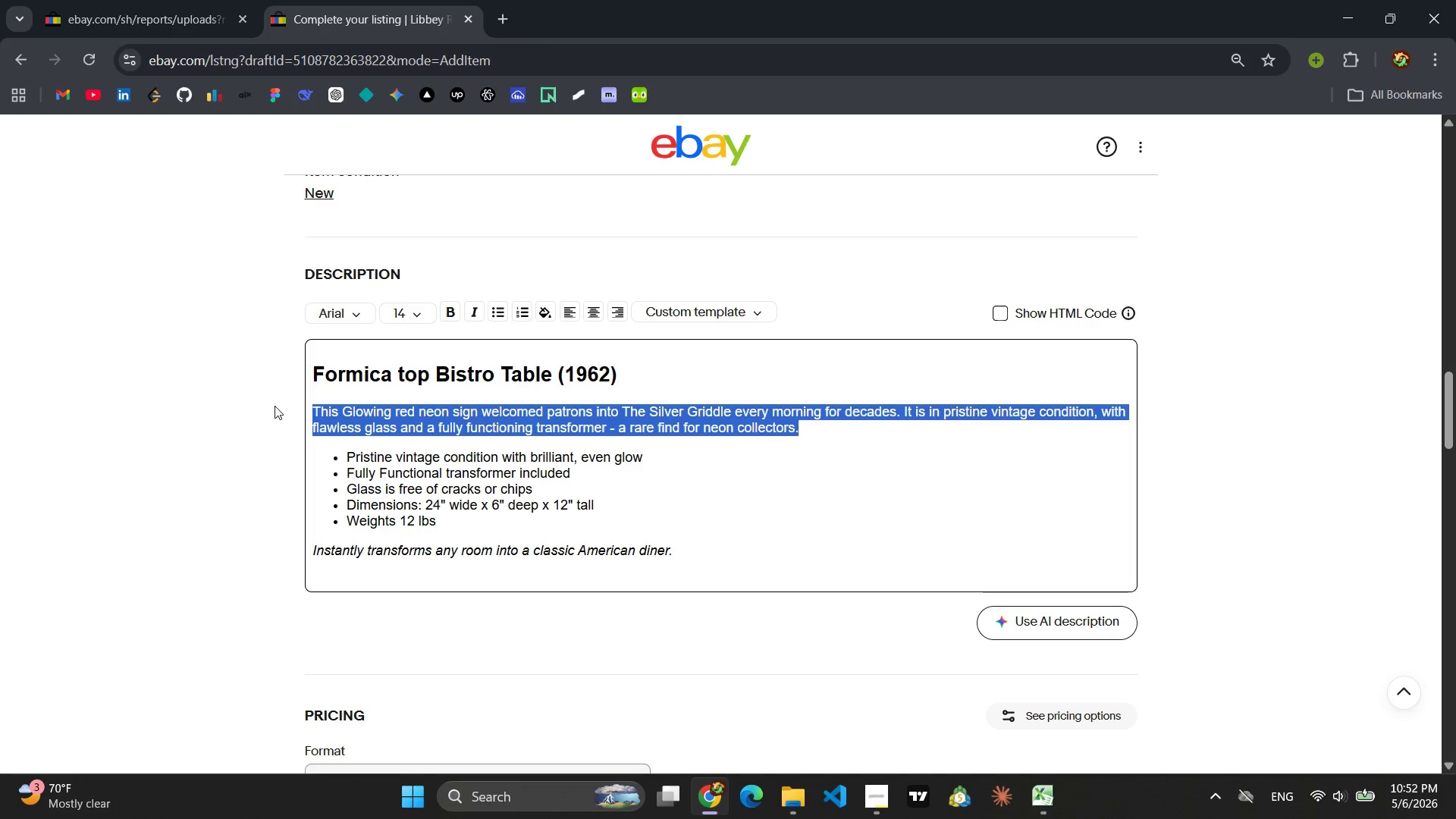 
type(A nostalgic piece form the s)
key(Backspace)
type(i)
key(Backspace)
type(Silver Griddle's main dining area, this bistro table features the classic boomerag)
key(Backspace)
type(ng-patterned Formica top that defined mid-cent)
key(Backspace)
type(tury diner style.)
 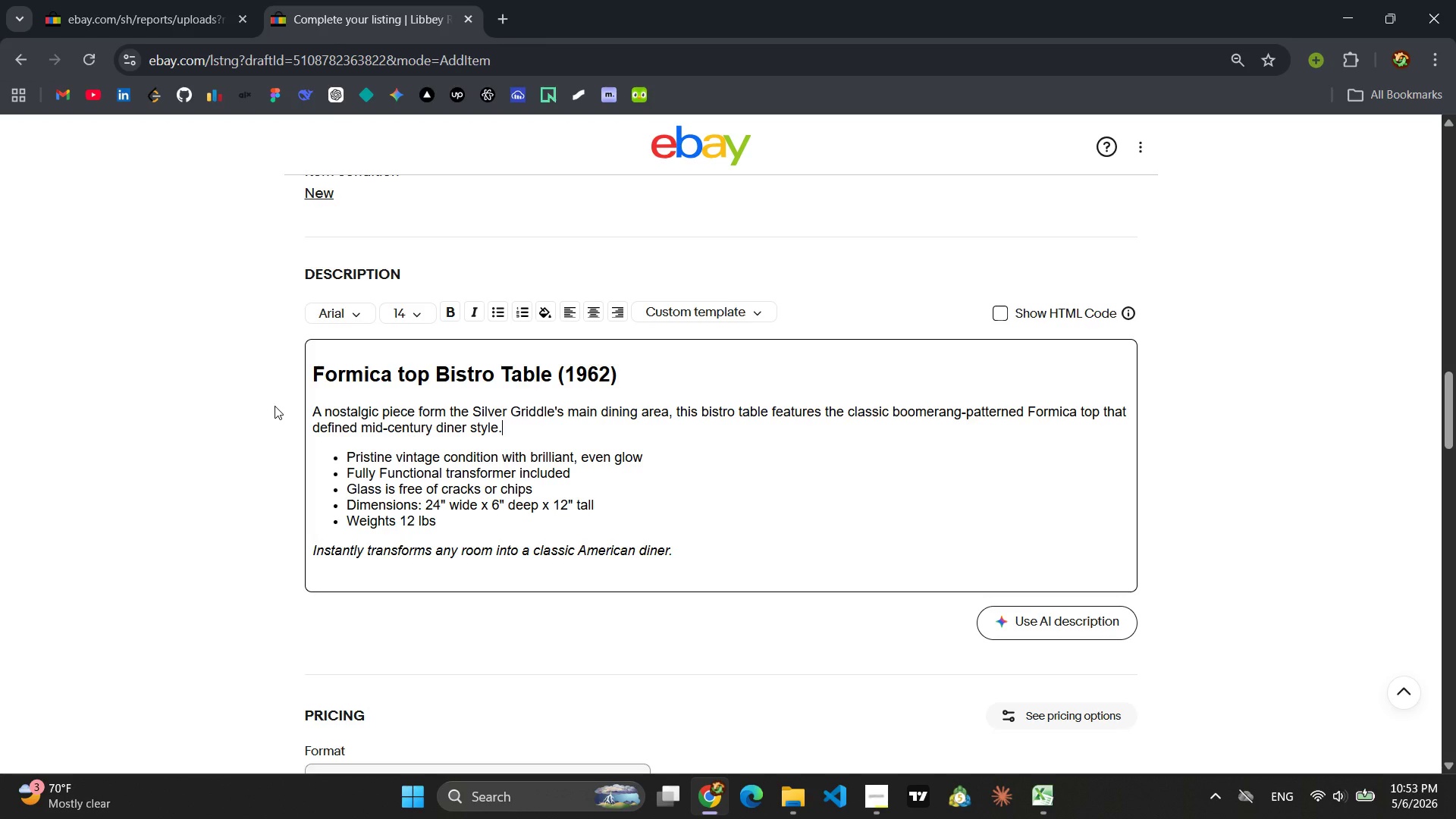 
type(Th )
key(Backspace)
key(Backspace)
key(Backspace)
type( the )
key(Backspace)
key(Backspace)
key(Backspace)
key(Backspace)
type(The chrome legs are sturdy, and th )
key(Backspace)
type(e tabletop has authentic wear tells a story.)
 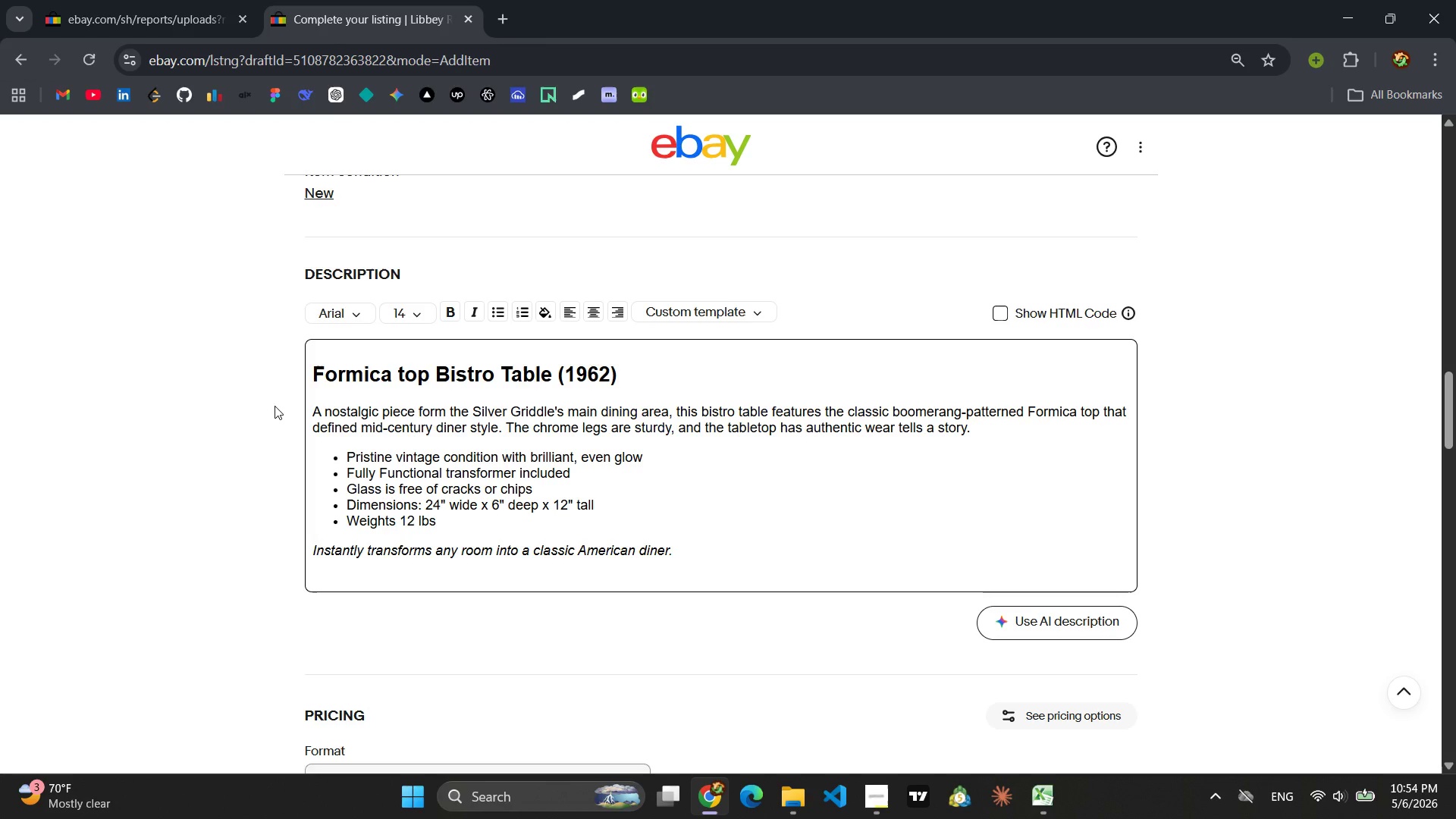 
wait(36.45)
 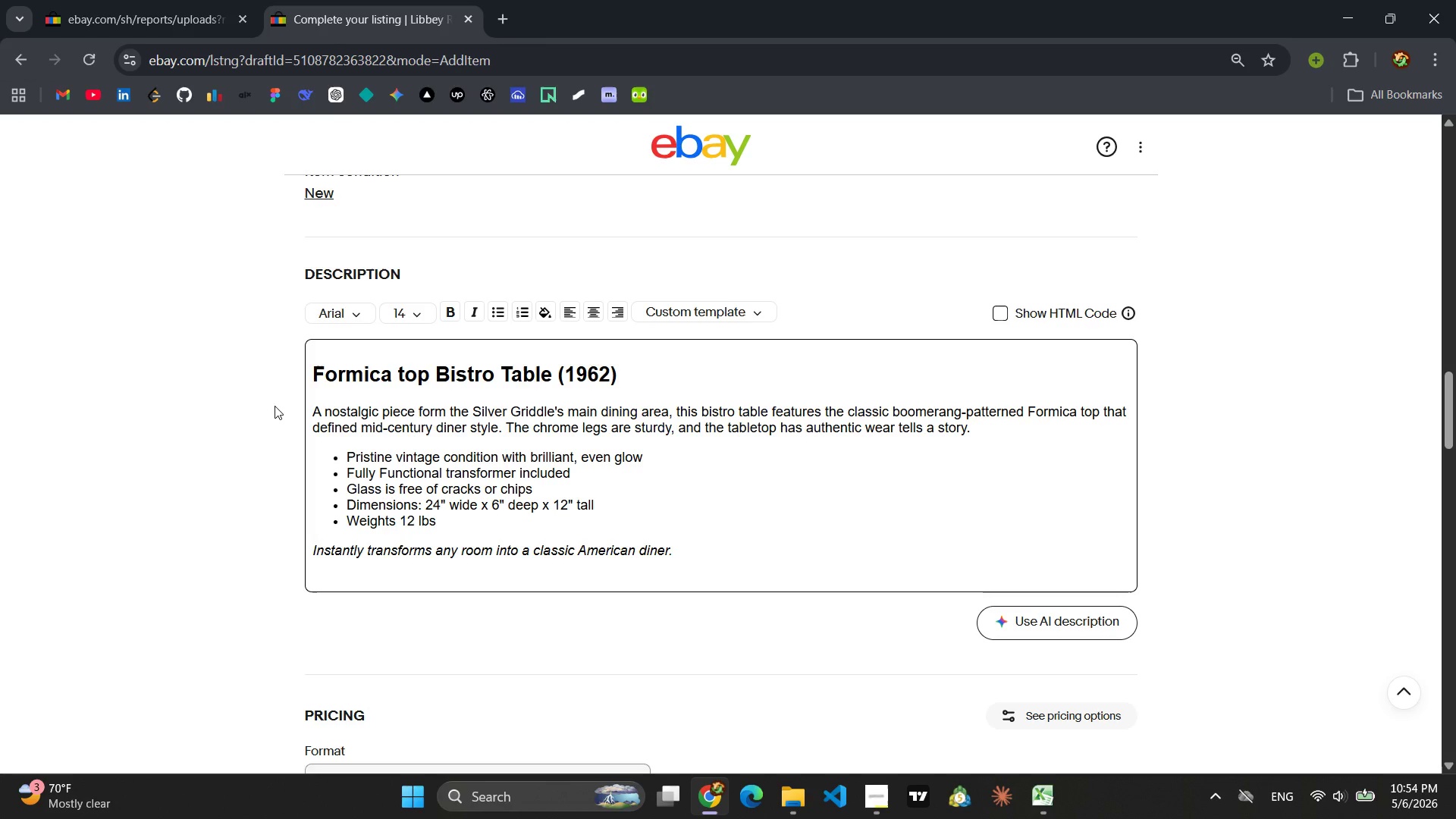 
left_click_drag(start_coordinate=[438, 519], to_coordinate=[326, 457])
 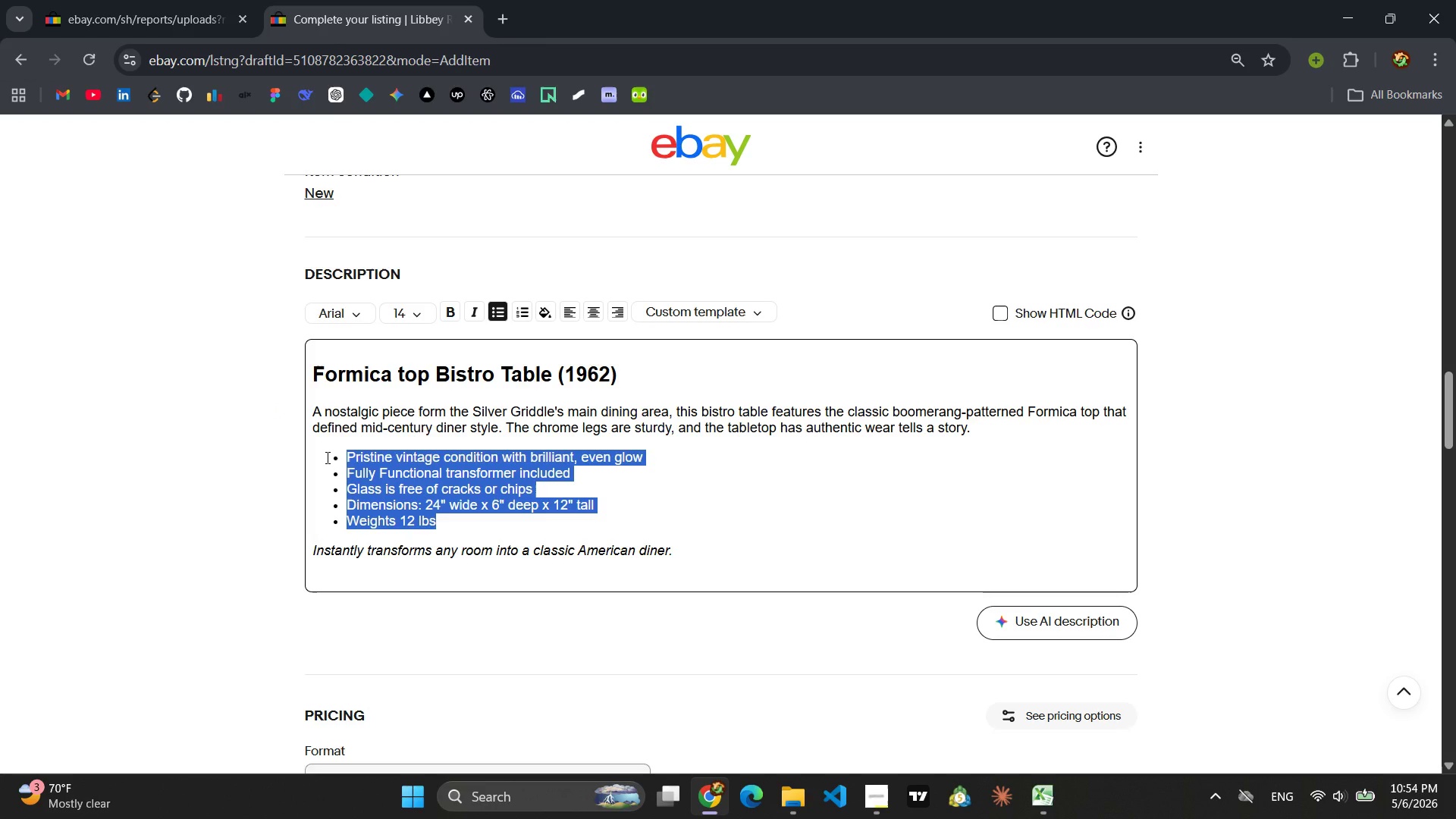 
type(Well-lv)
key(Backspace)
type(oved Formica To)
key(Backspace)
key(Backspace)
type(top with authentic patina and wear)
 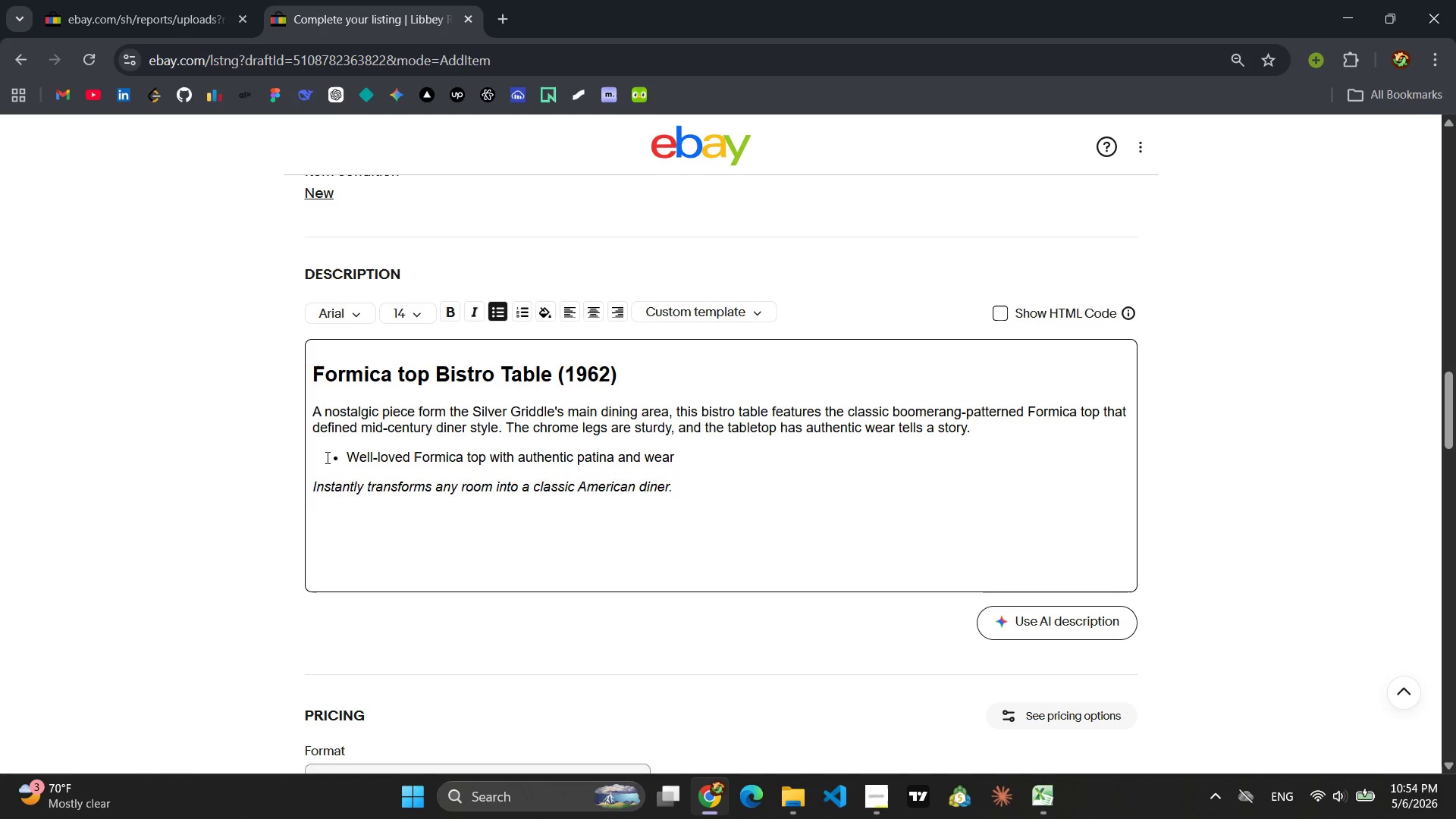 
key(Enter)
 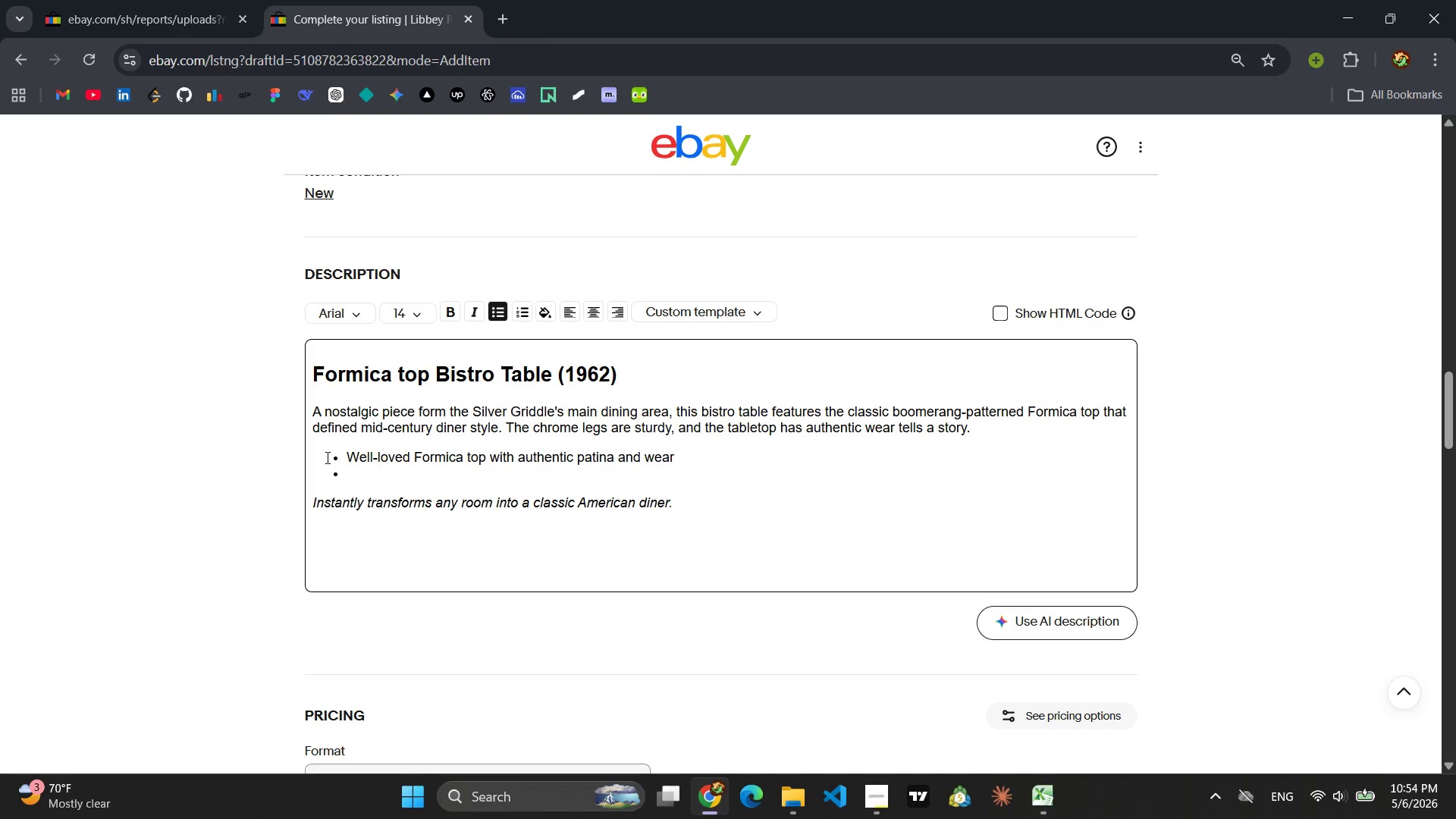 
type(St)
 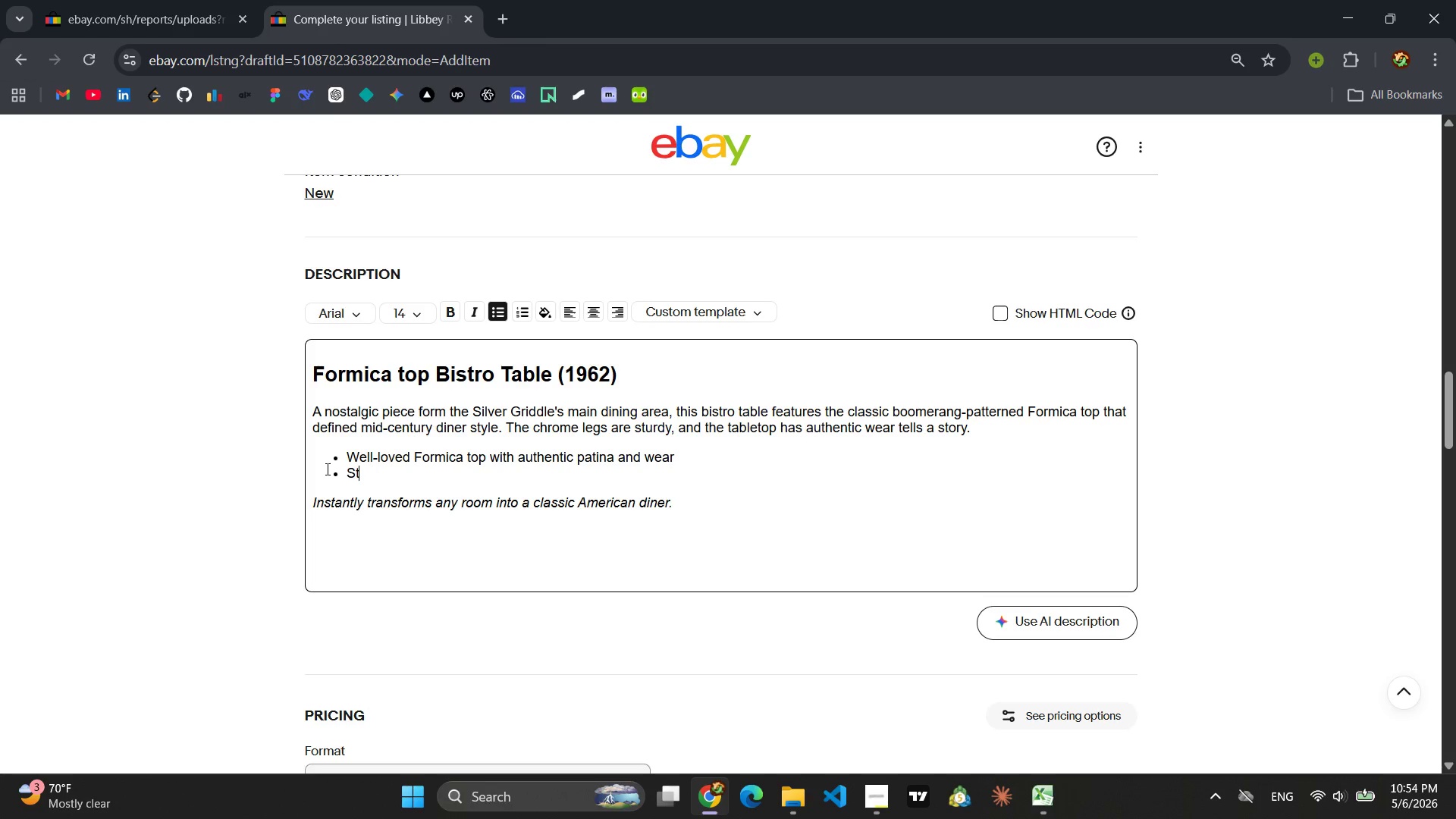 
type(urdy chrome legs with no structural damage)
 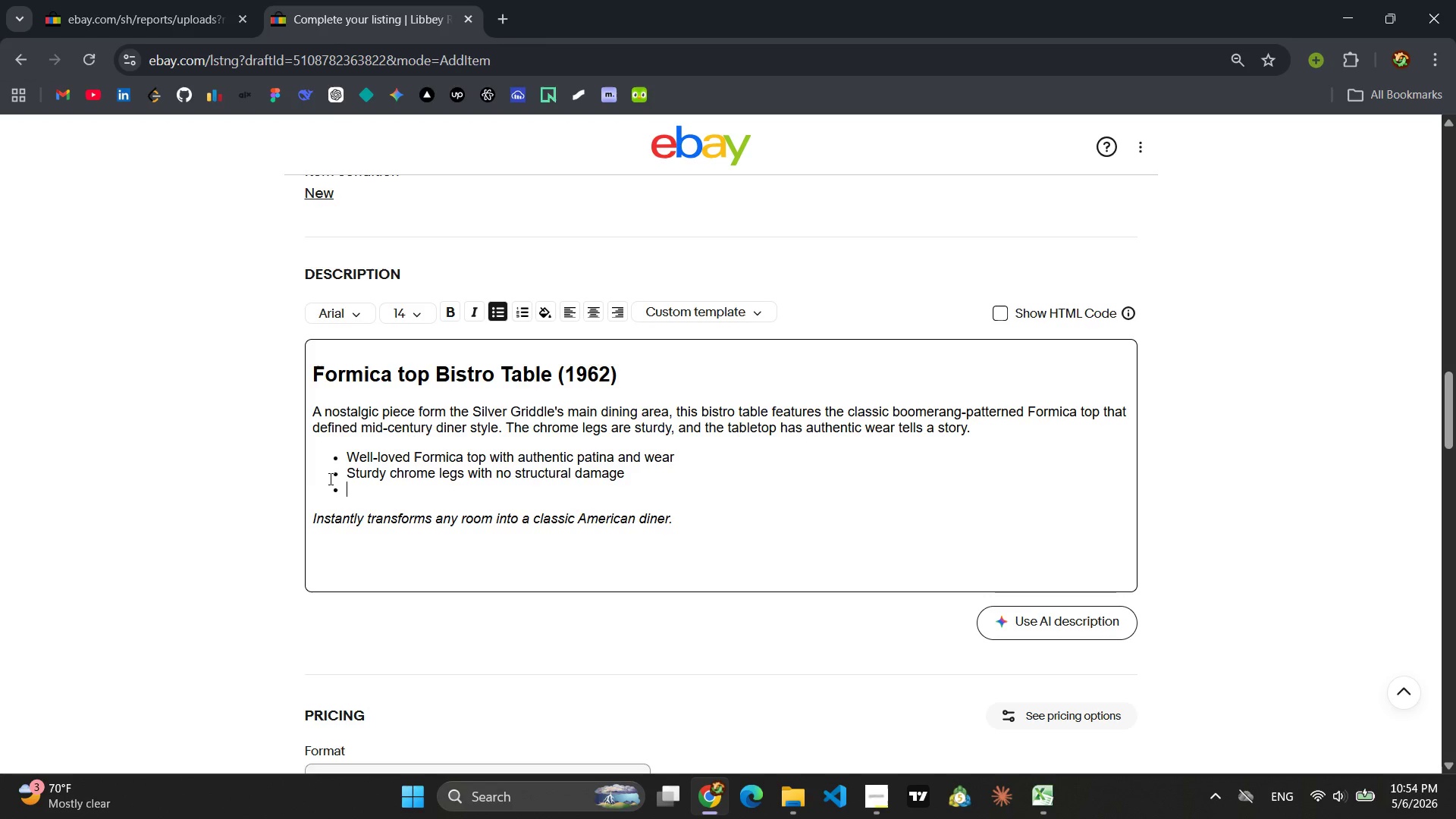 
key(Enter)
 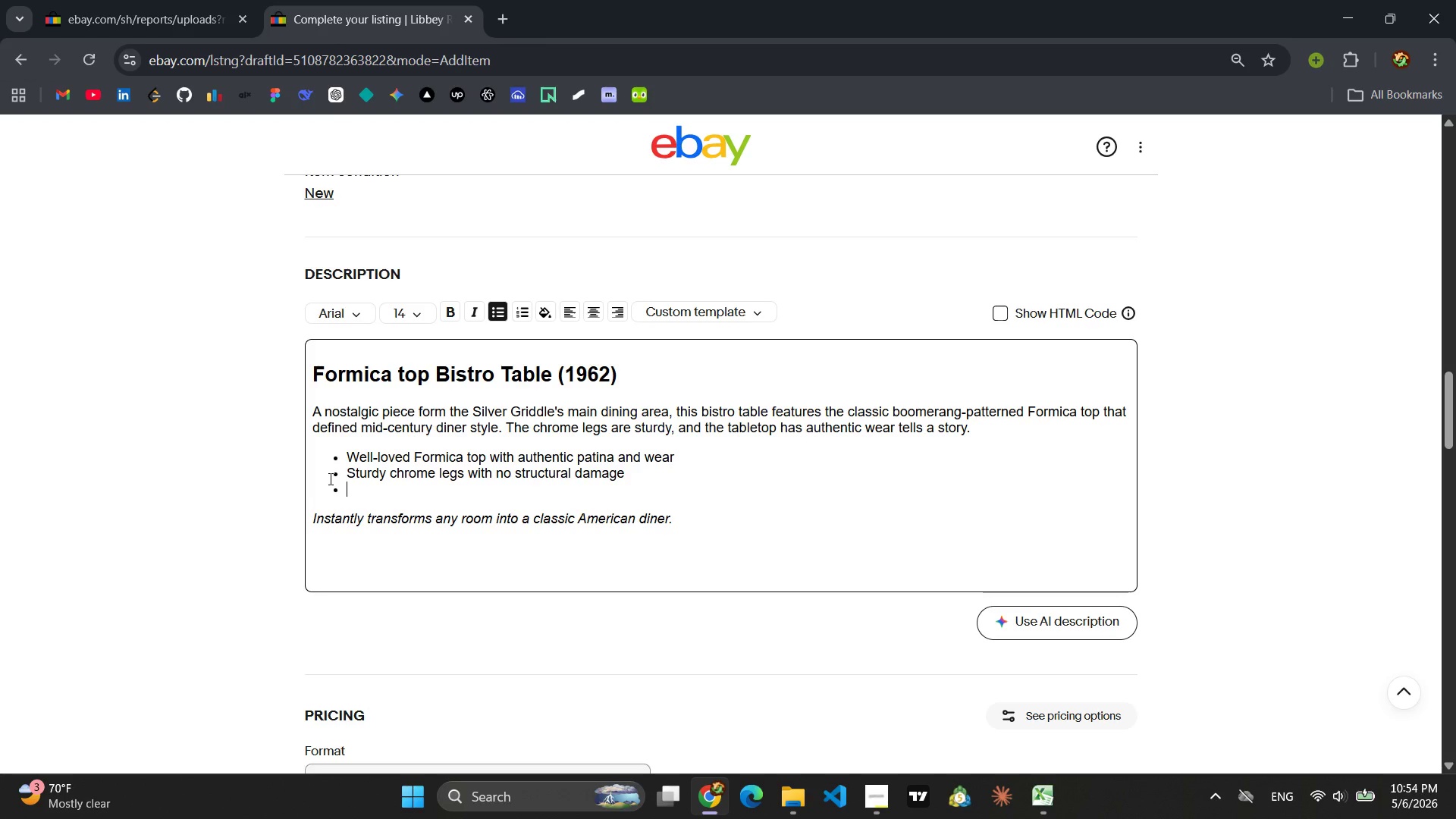 
type(Dimensions: 24" x 24" x 30" talll)
key(Backspace)
 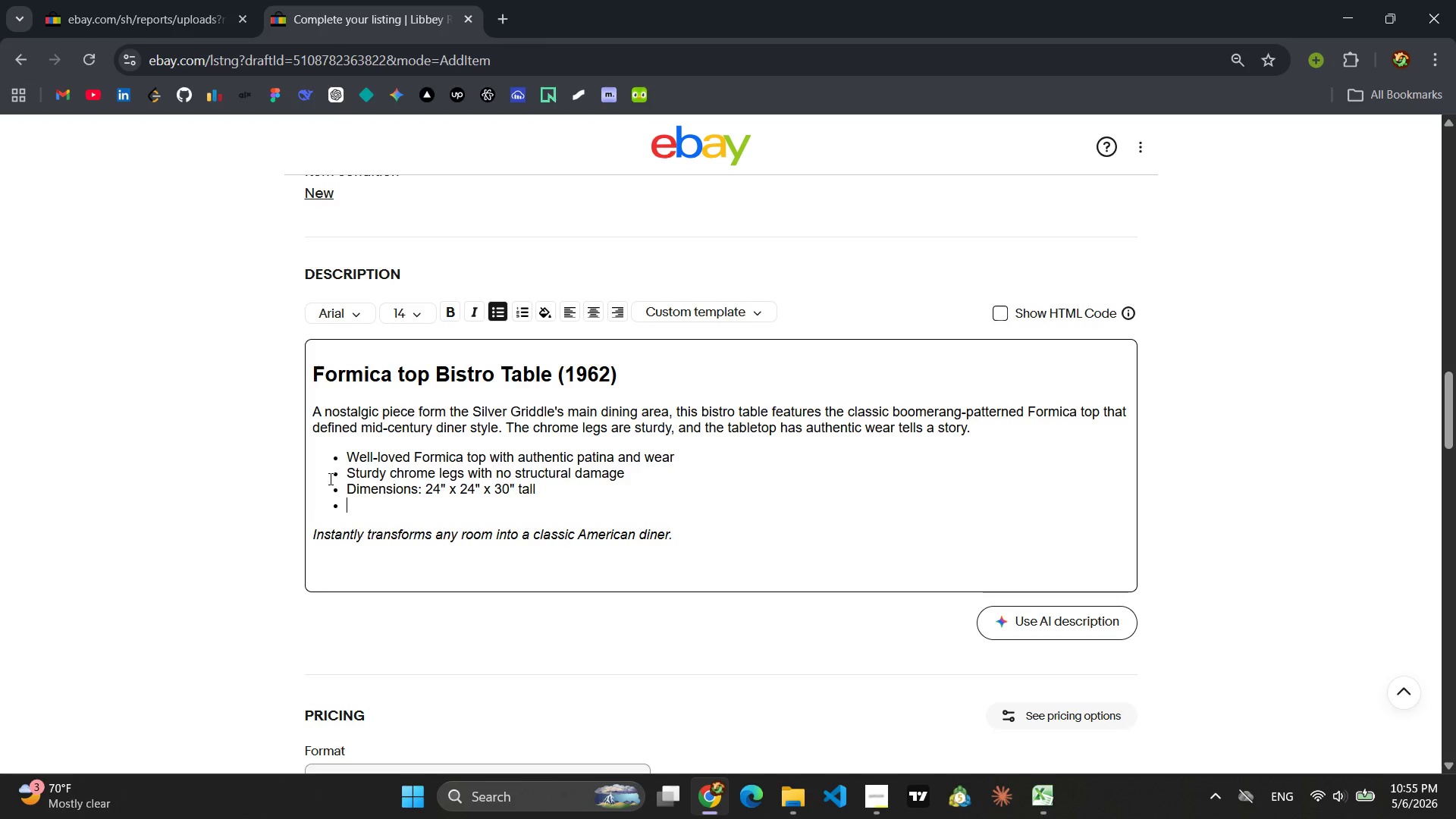 
 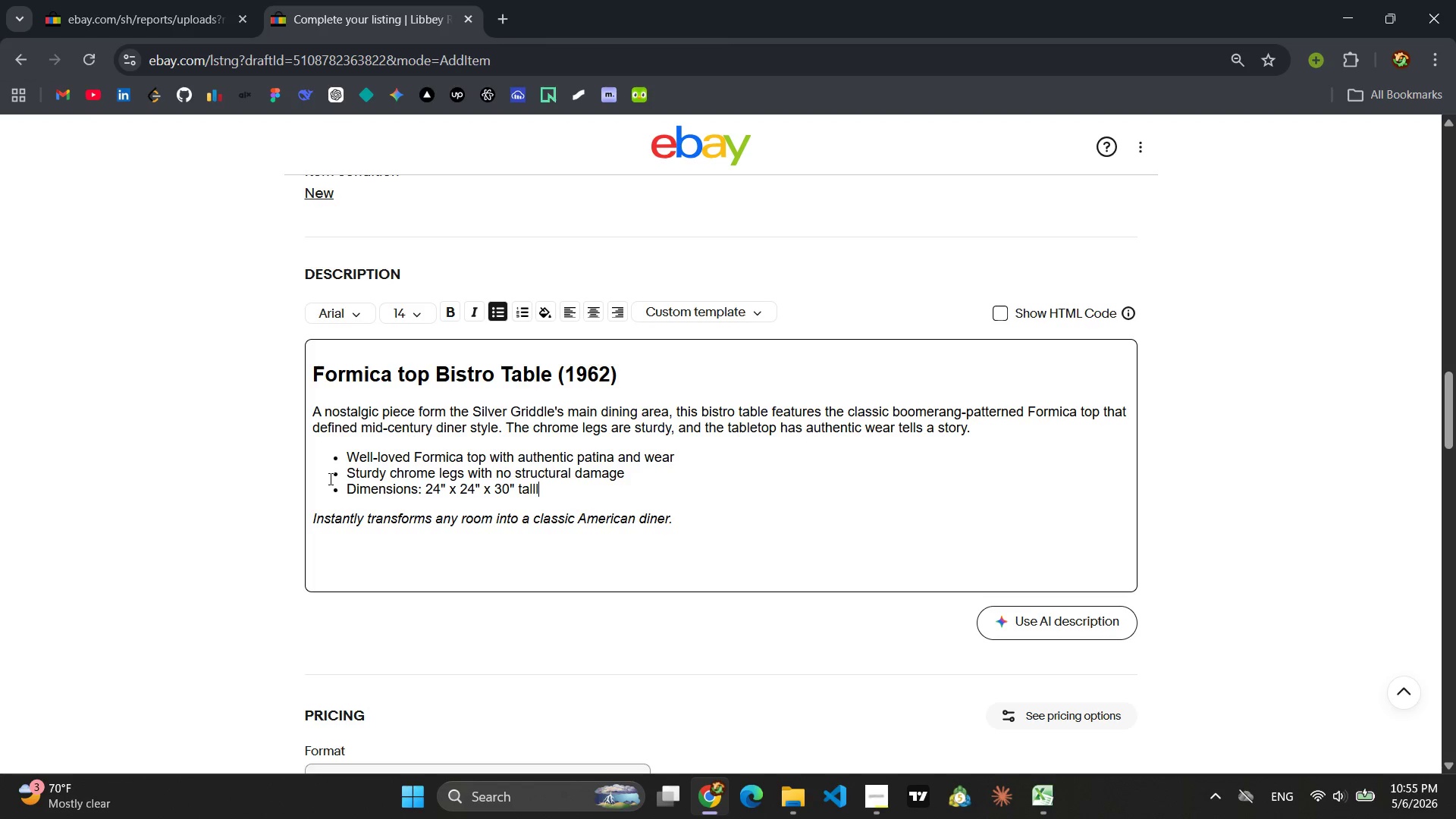 
key(Enter)
 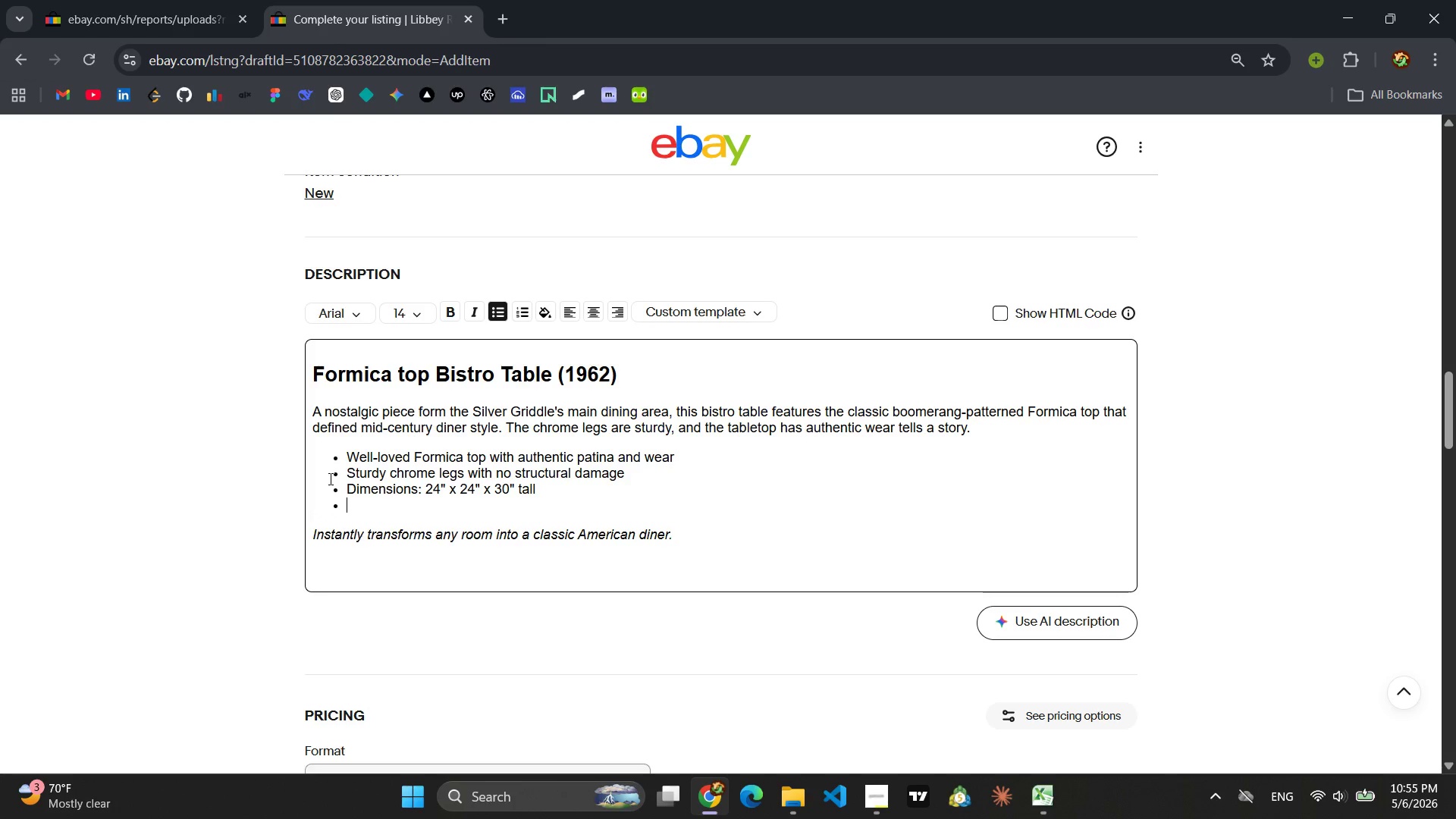 
type(Weight: 32 lbs)
 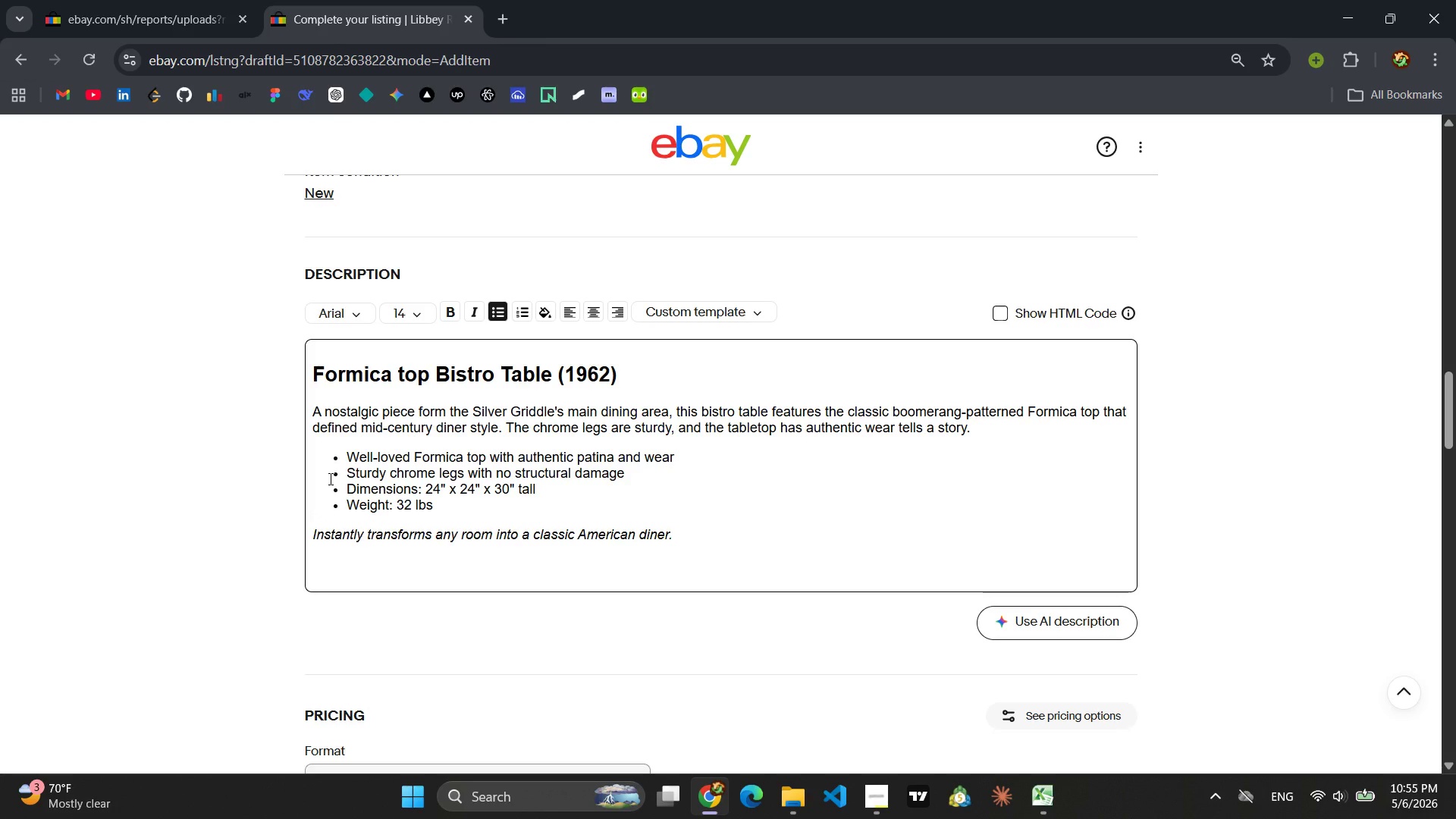 
key(Enter)
 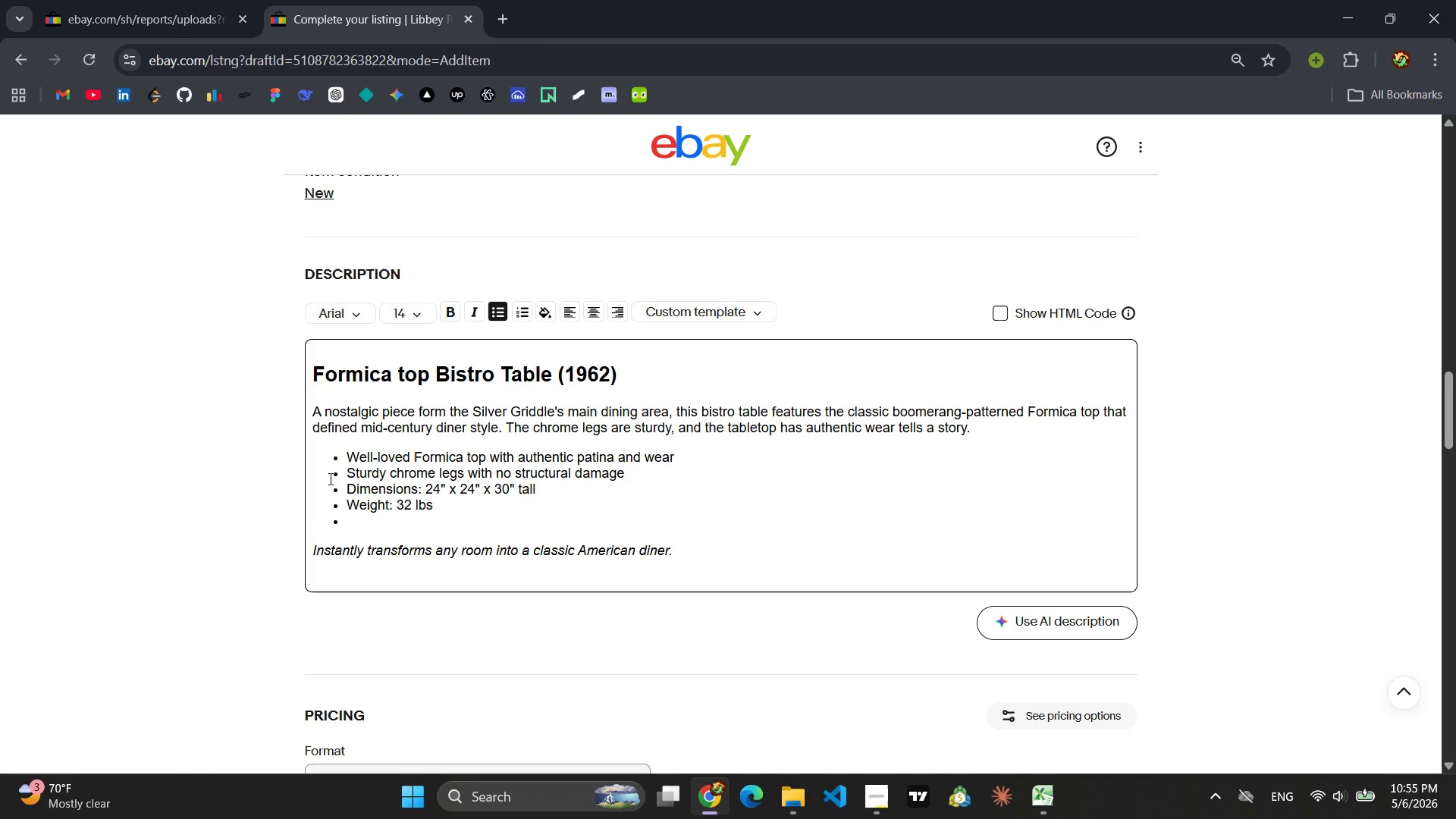 
type(ORigi)
key(Backspace)
key(Backspace)
key(Backspace)
key(Backspace)
type(riginal 19)
 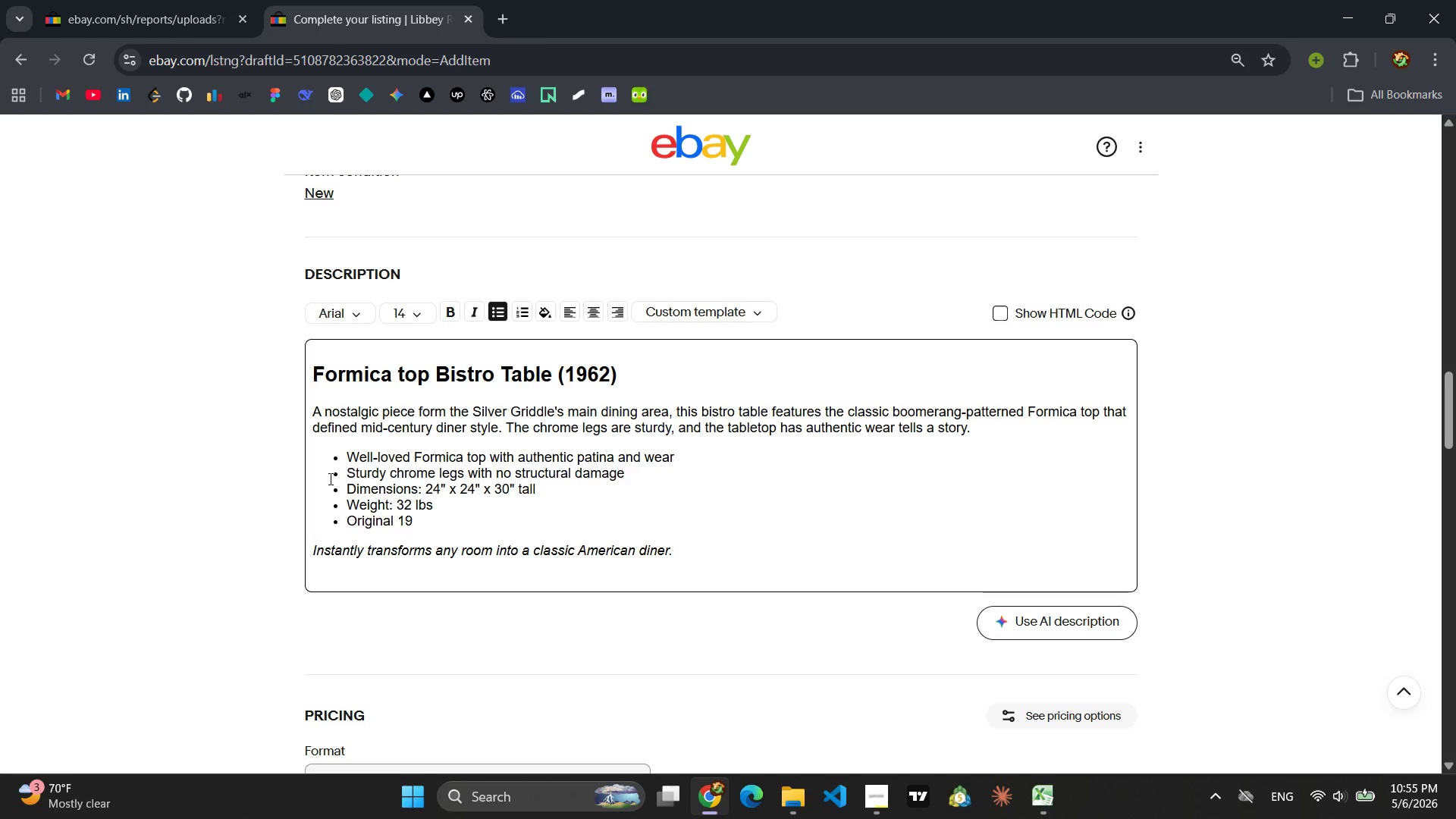 
type(60s diner furniture )
key(Backspace)
 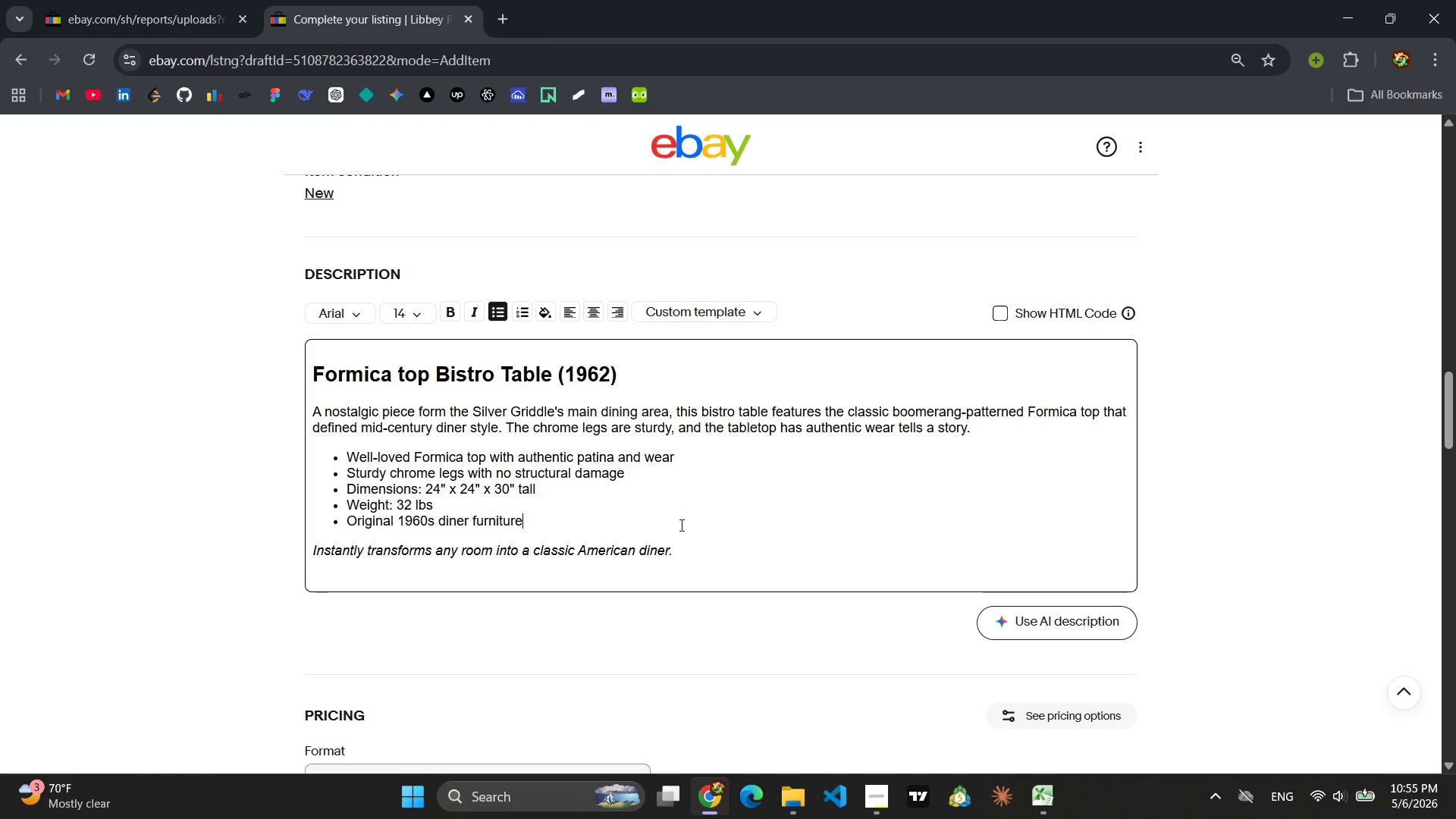 
left_click_drag(start_coordinate=[679, 540], to_coordinate=[310, 548])
 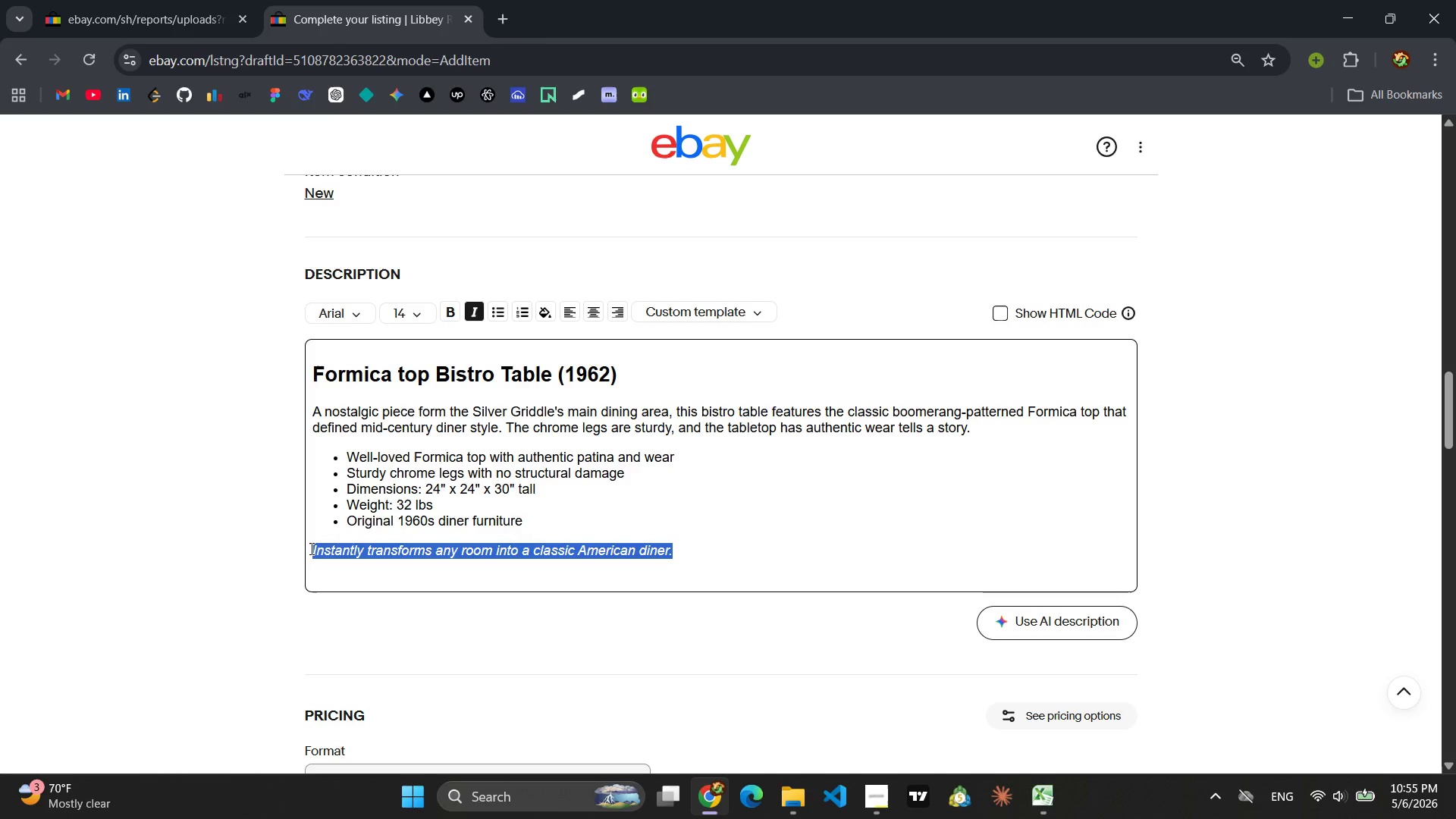 
type(Bring the spirit of  a)
key(Backspace)
key(Backspace)
type( a 1950s diner strai)
key(Backspace)
type(g)
key(Backspace)
type(g)
key(Backspace)
type(ight into your home or business.)
 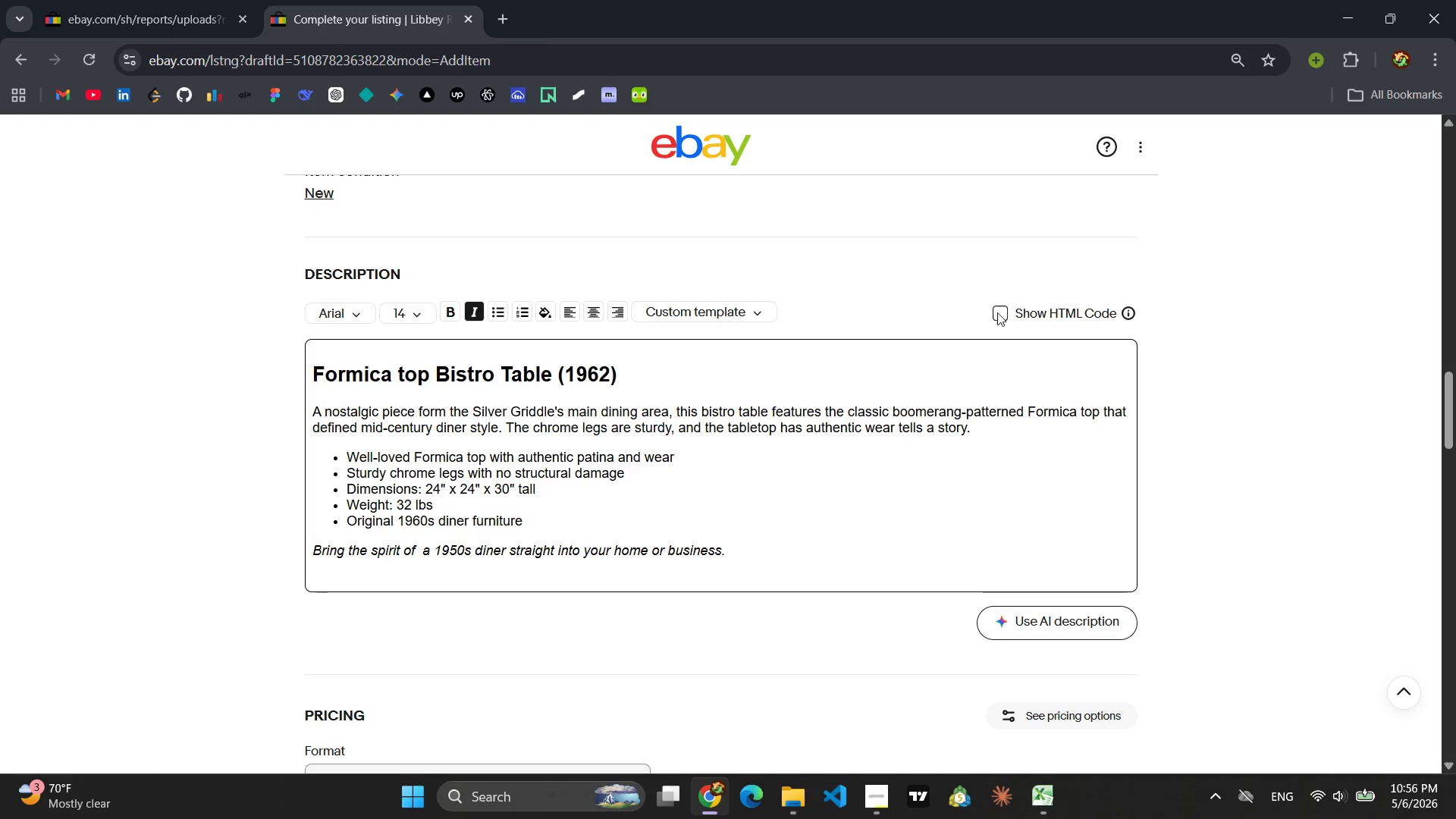 
left_click([1001, 309])
 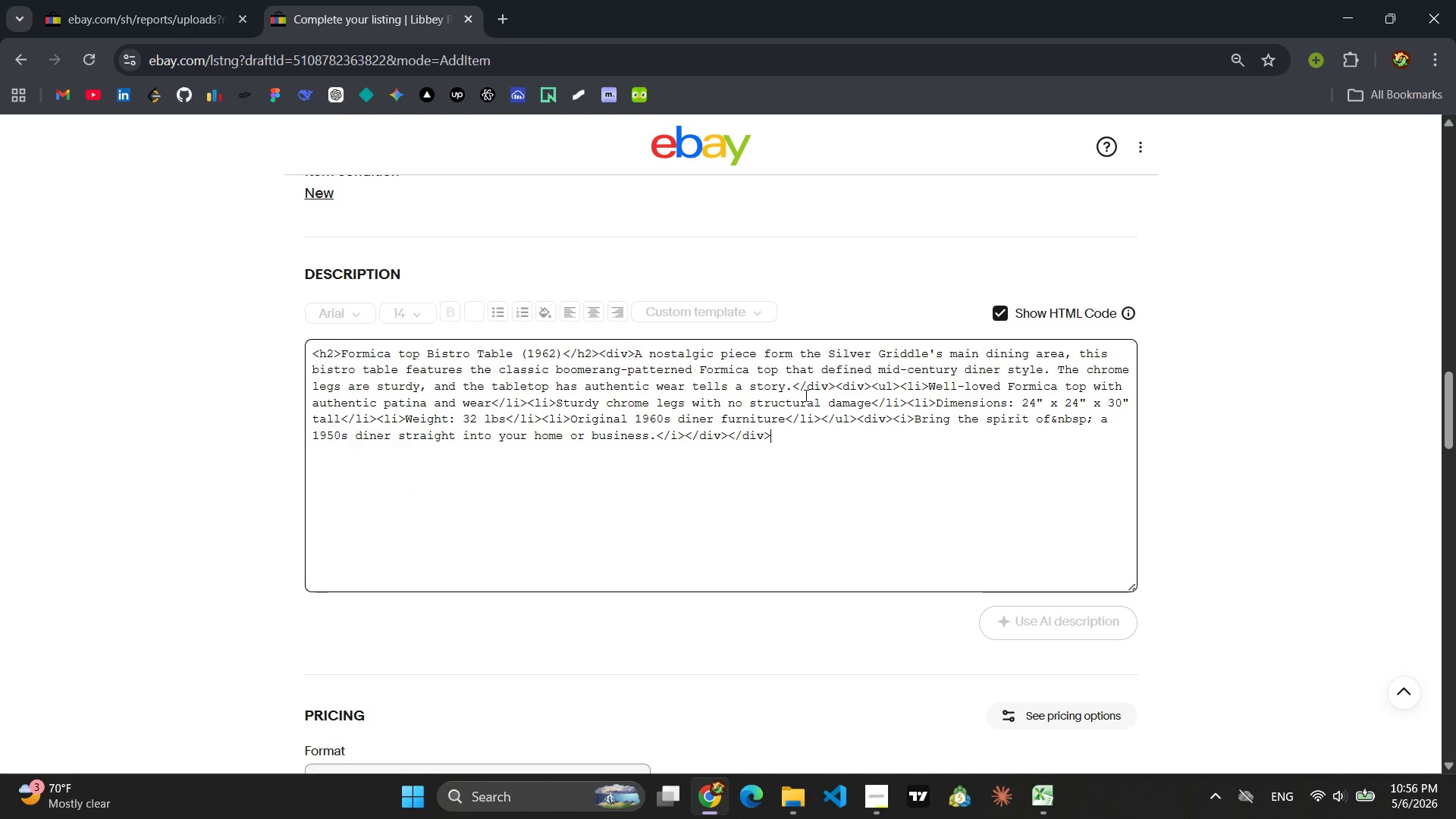 
left_click([805, 395])
 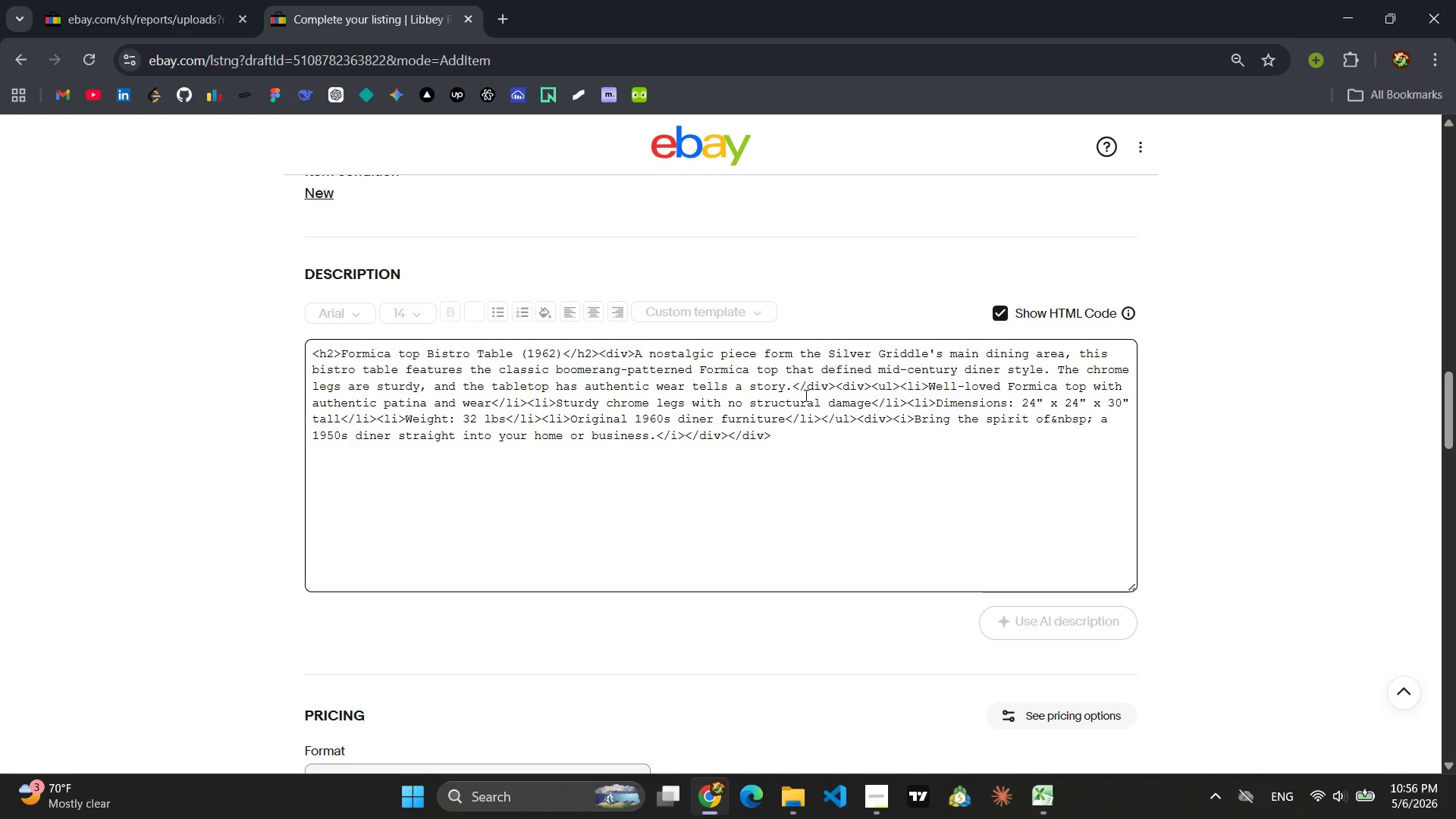 
key(Control+ControlLeft)
 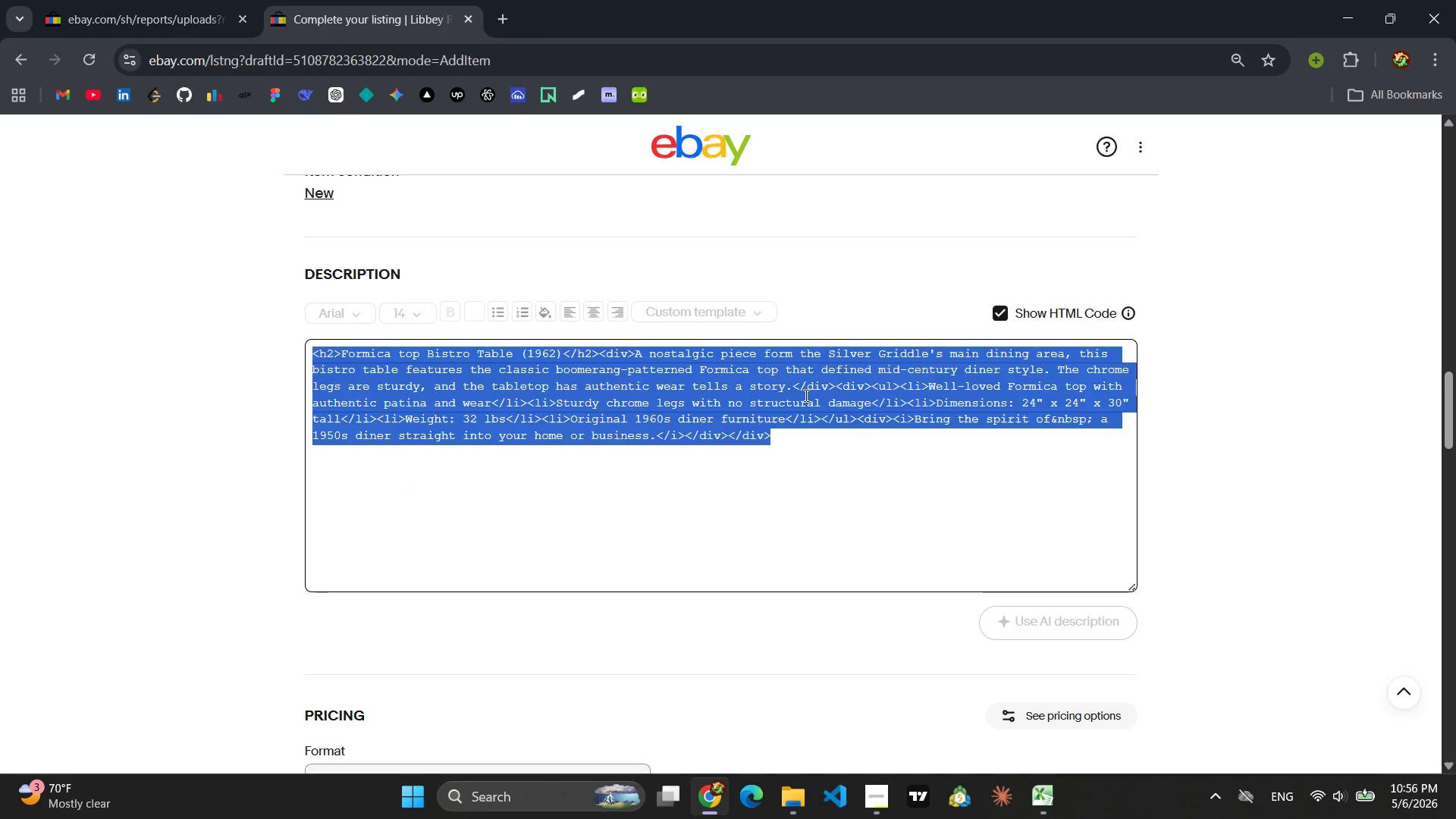 
key(Control+A)
 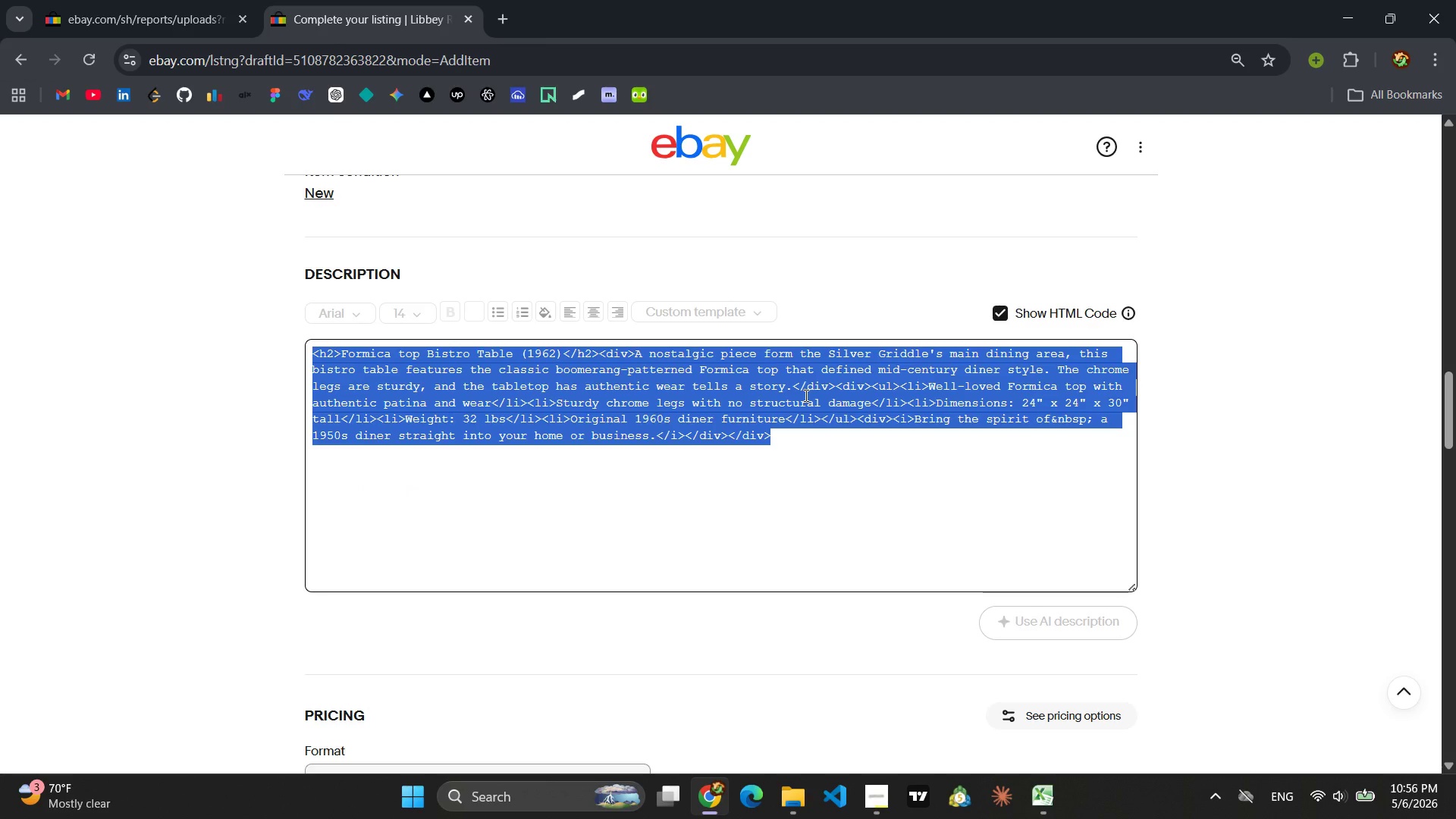 
key(Control+C)
 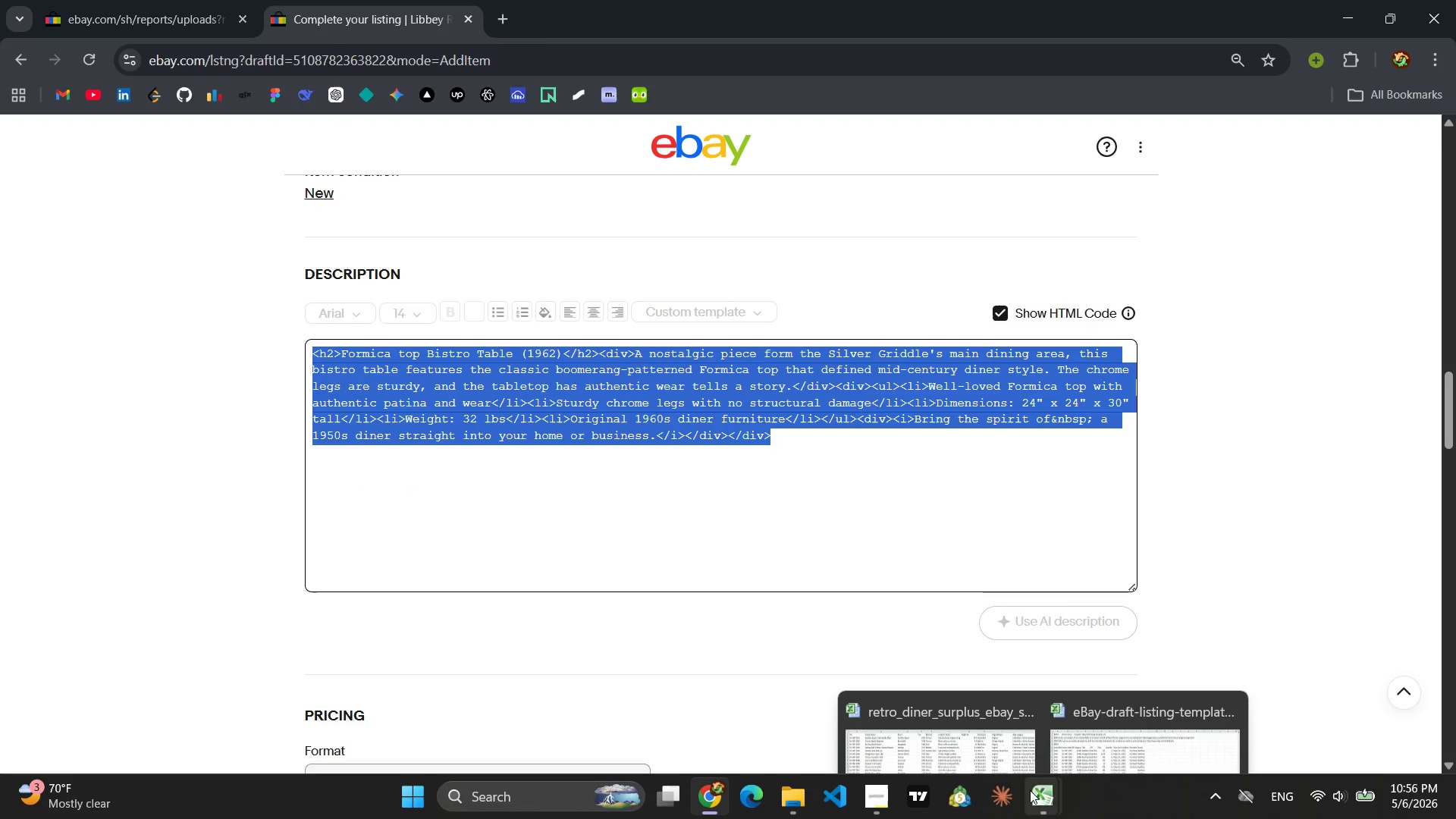 
left_click([1091, 711])
 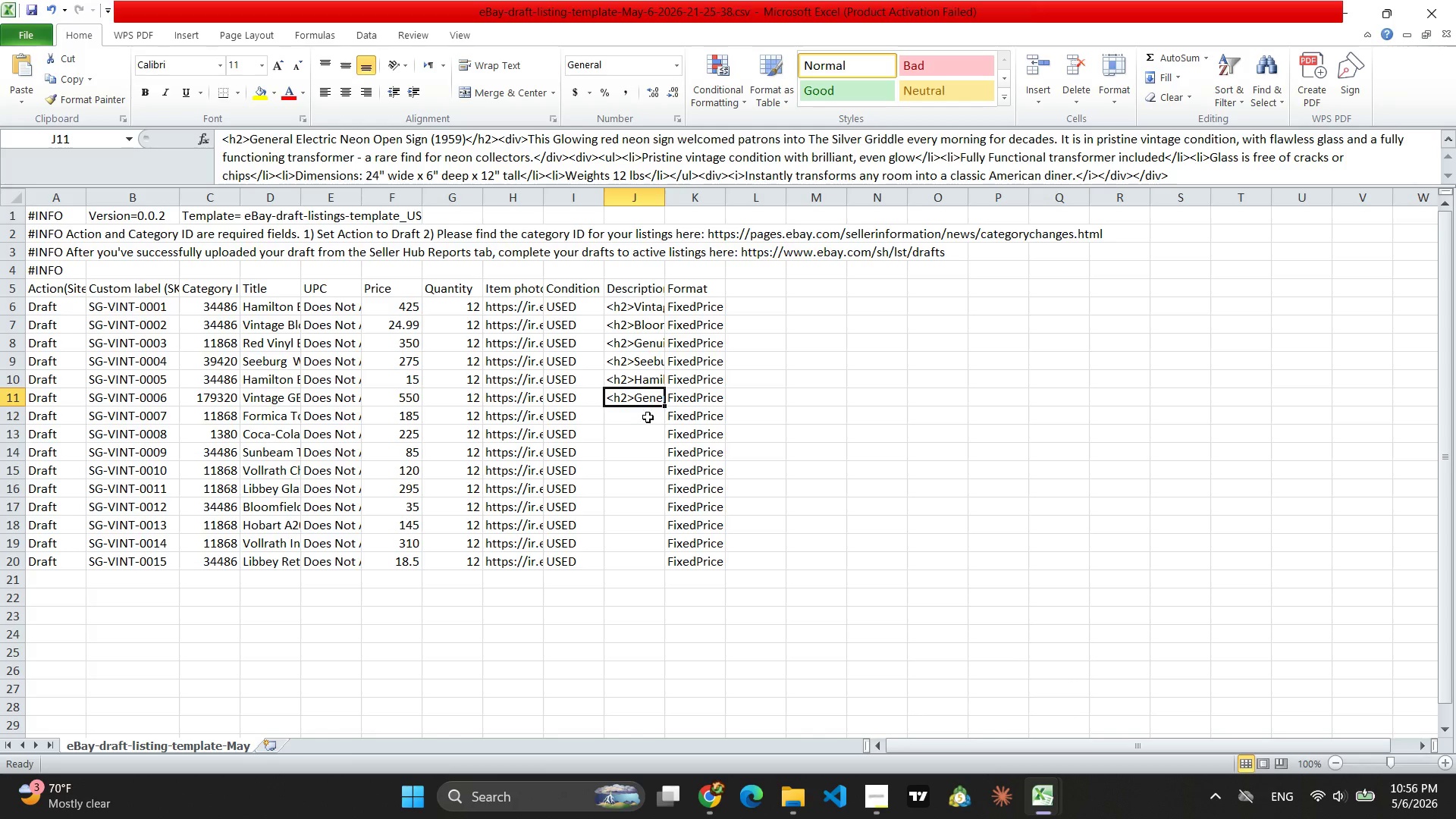 
left_click([645, 417])
 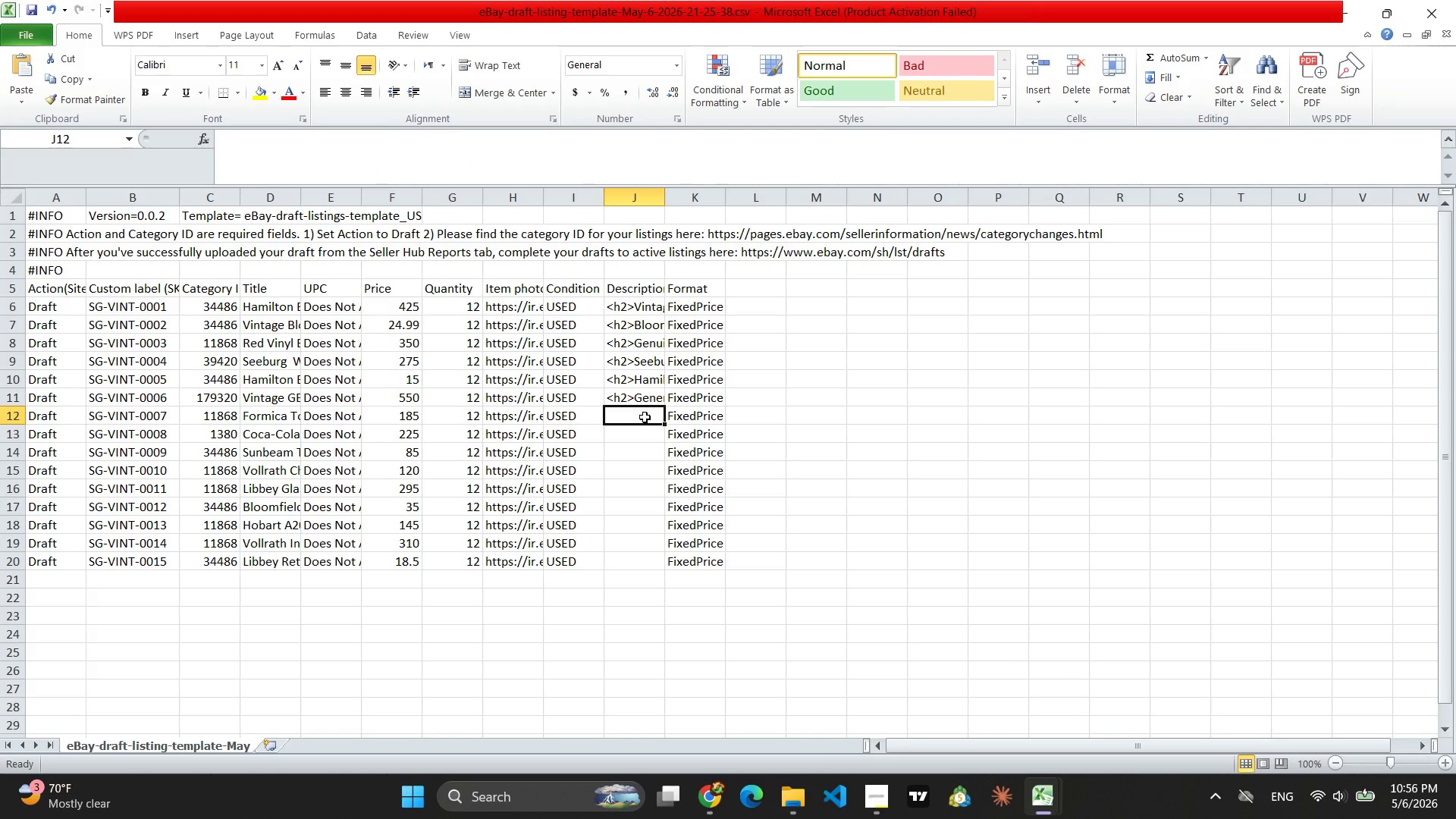 
key(Control+V)
 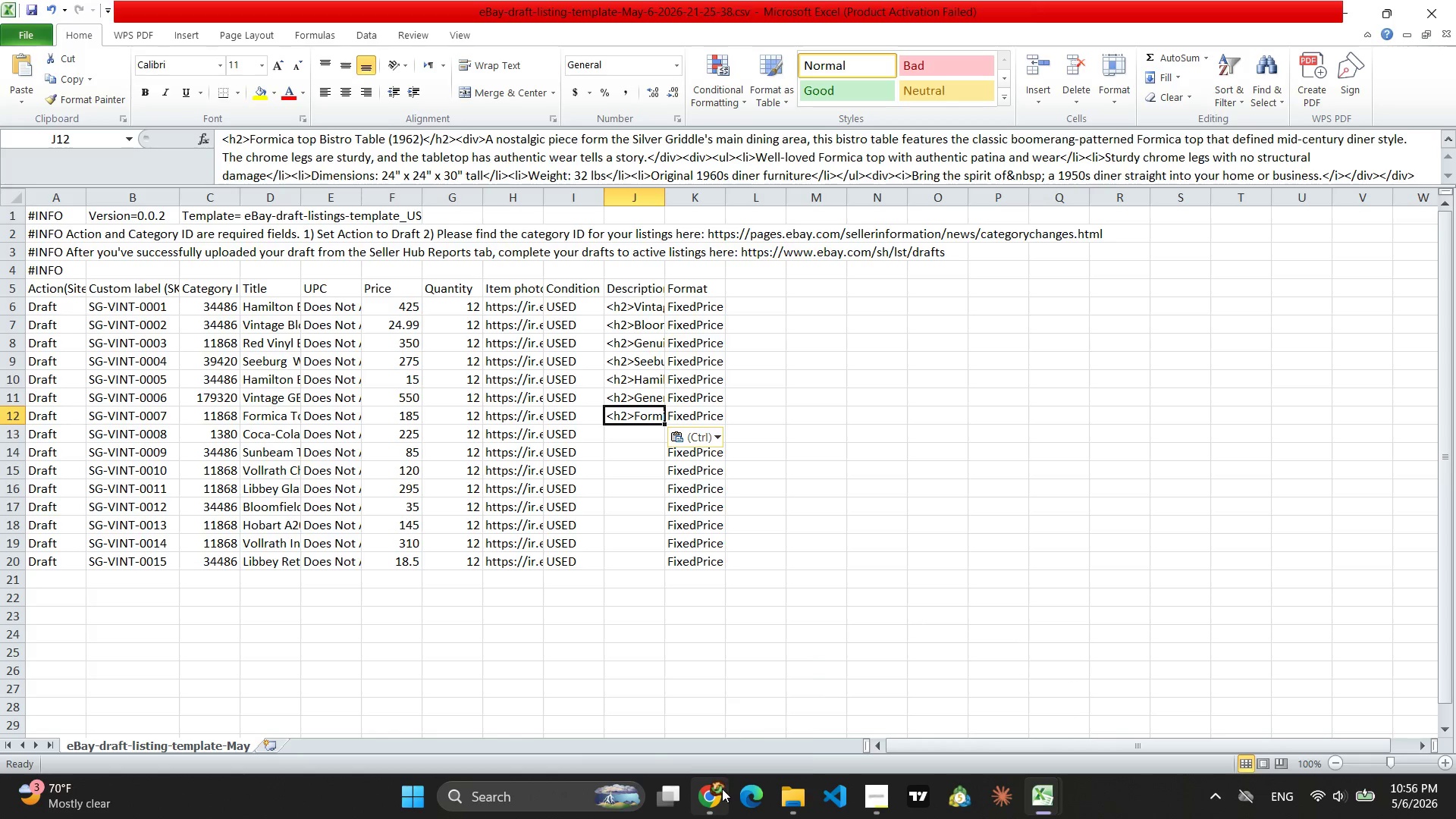 
left_click([717, 797])
 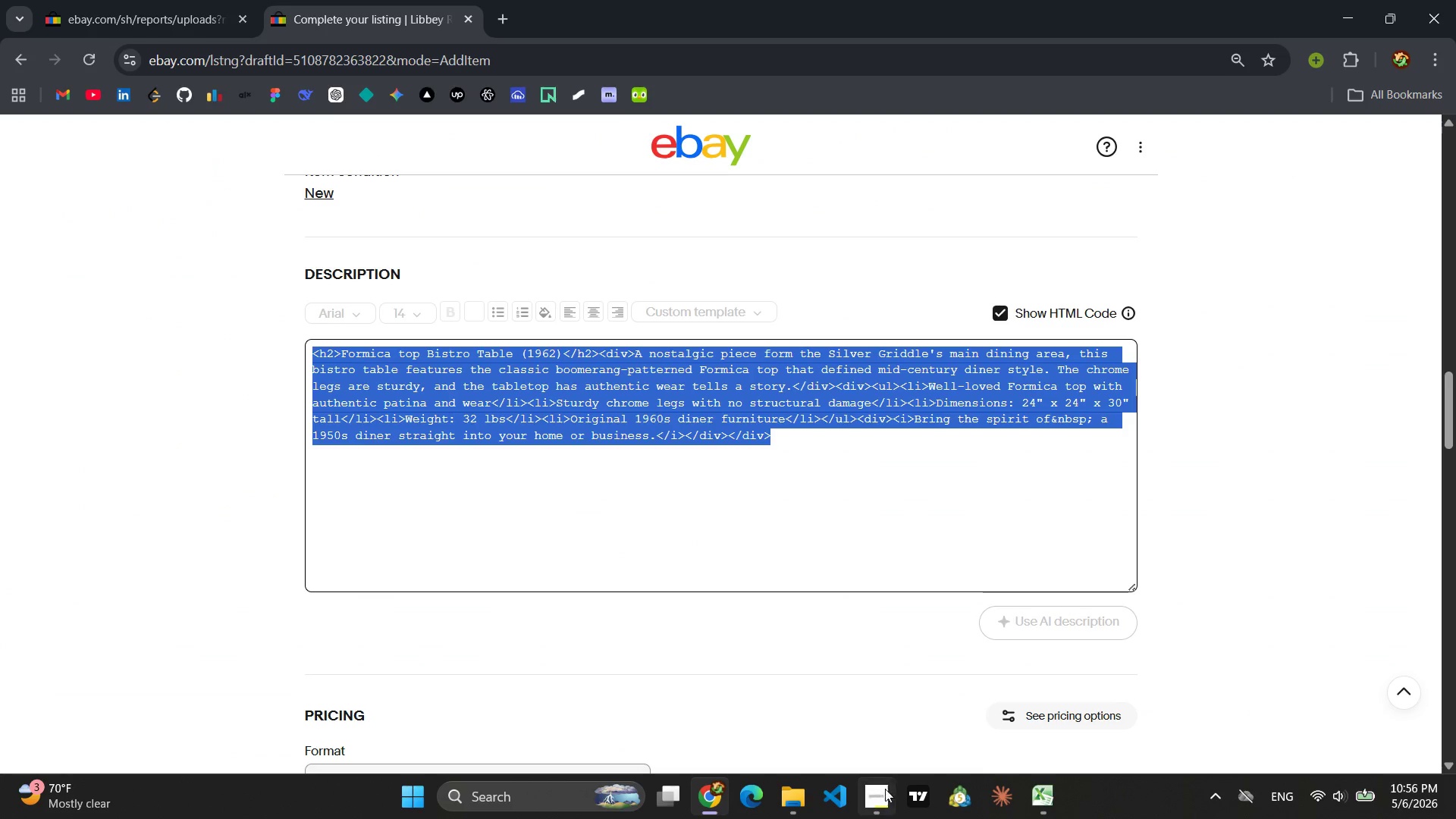 
left_click([893, 805])